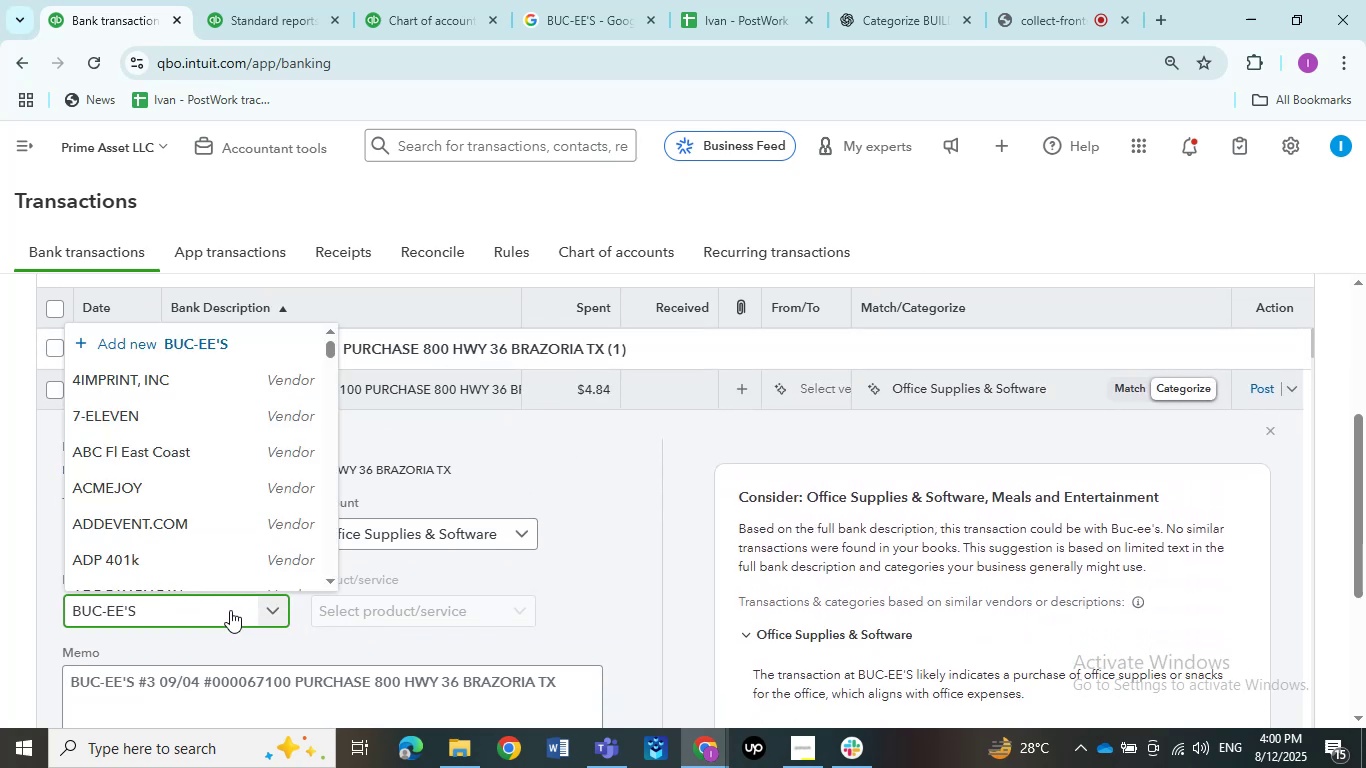 
mouse_move([174, 583])
 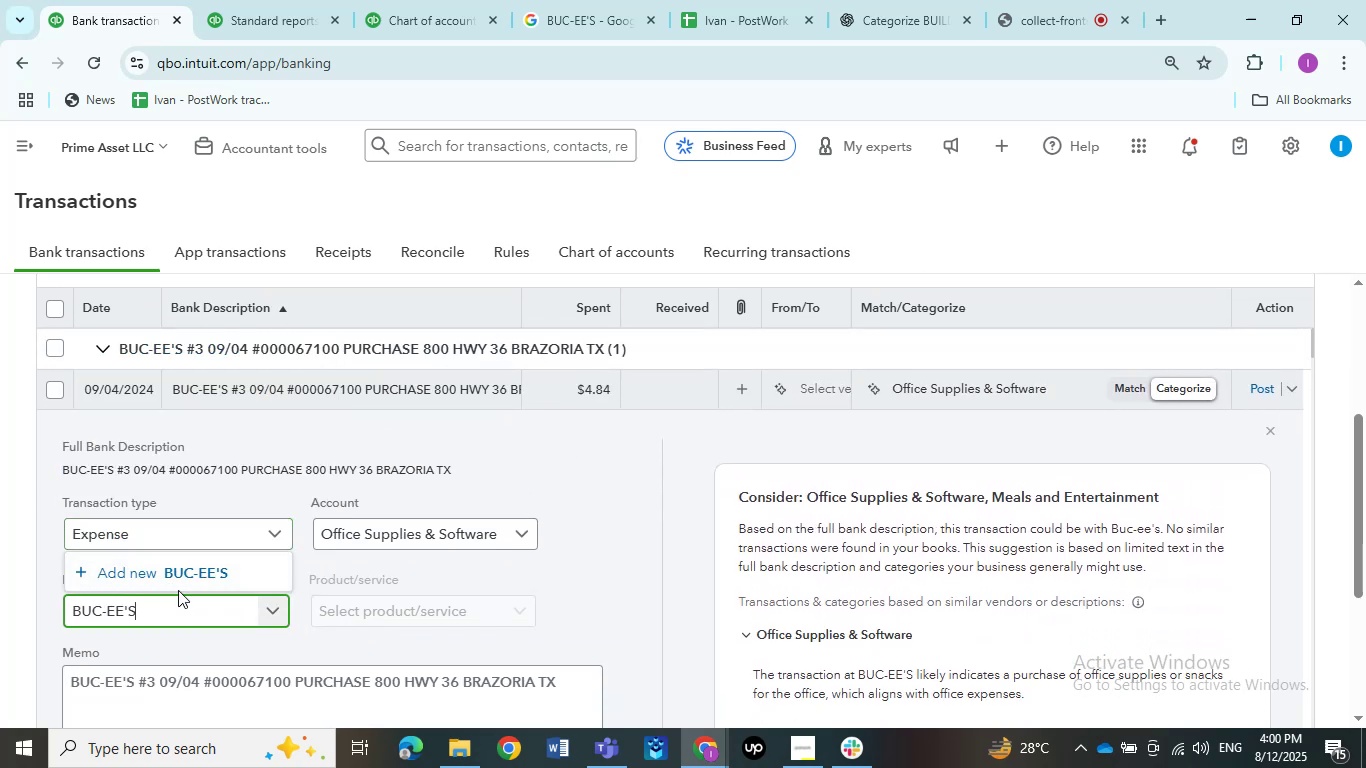 
left_click([170, 577])
 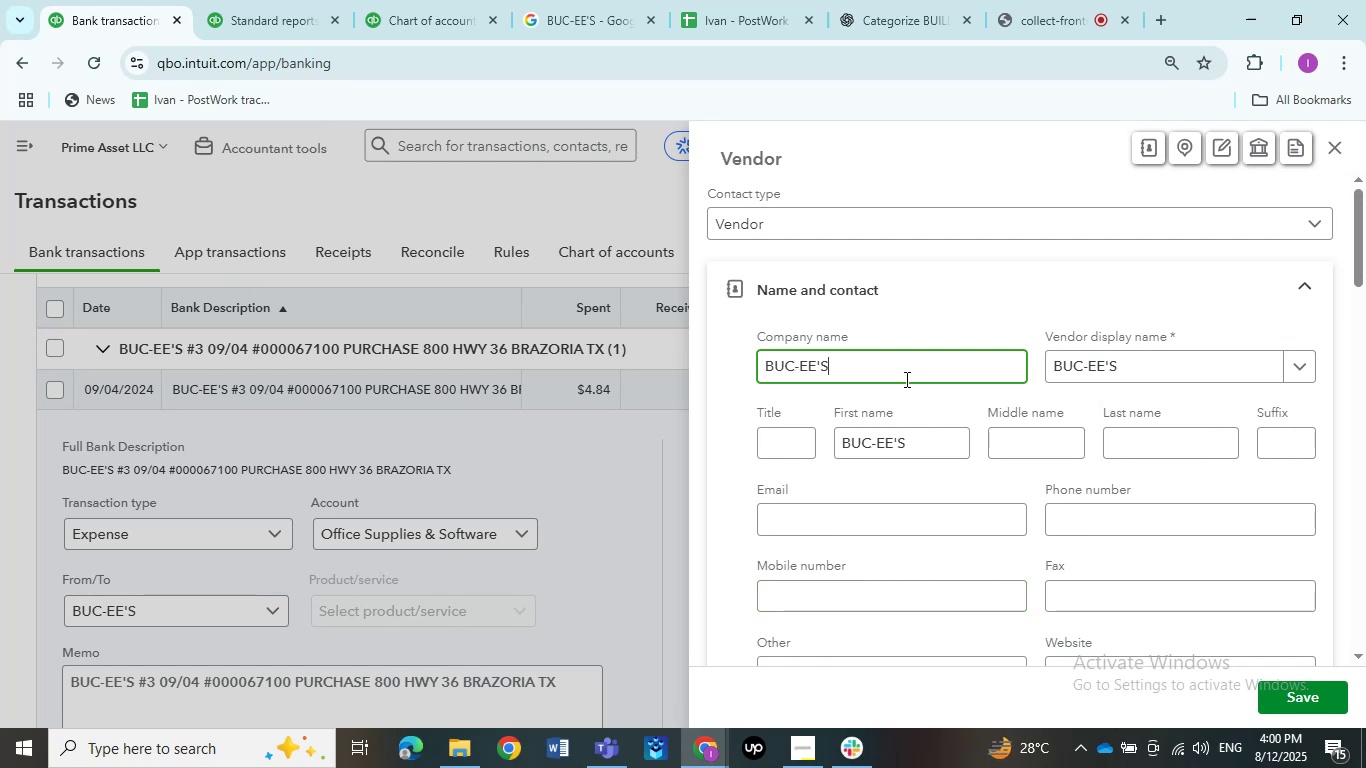 
left_click([1310, 699])
 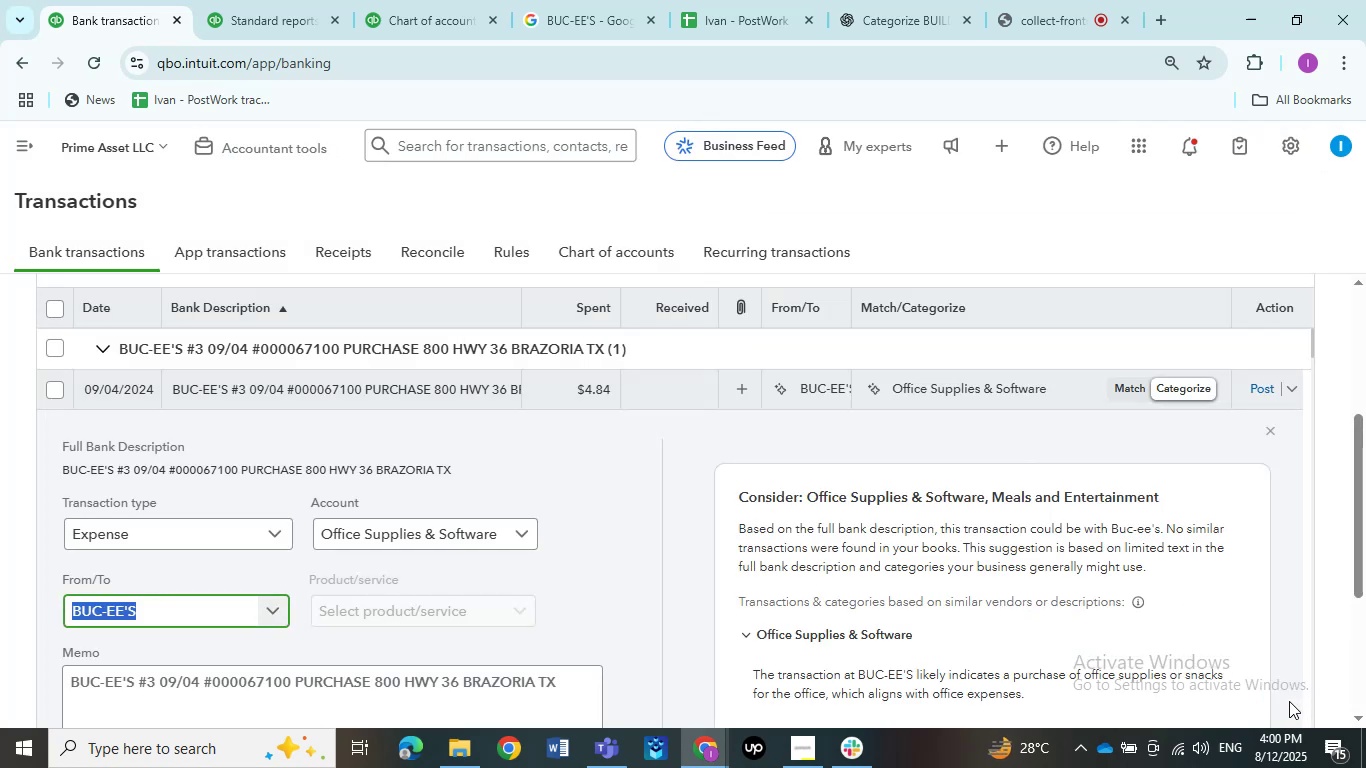 
wait(5.82)
 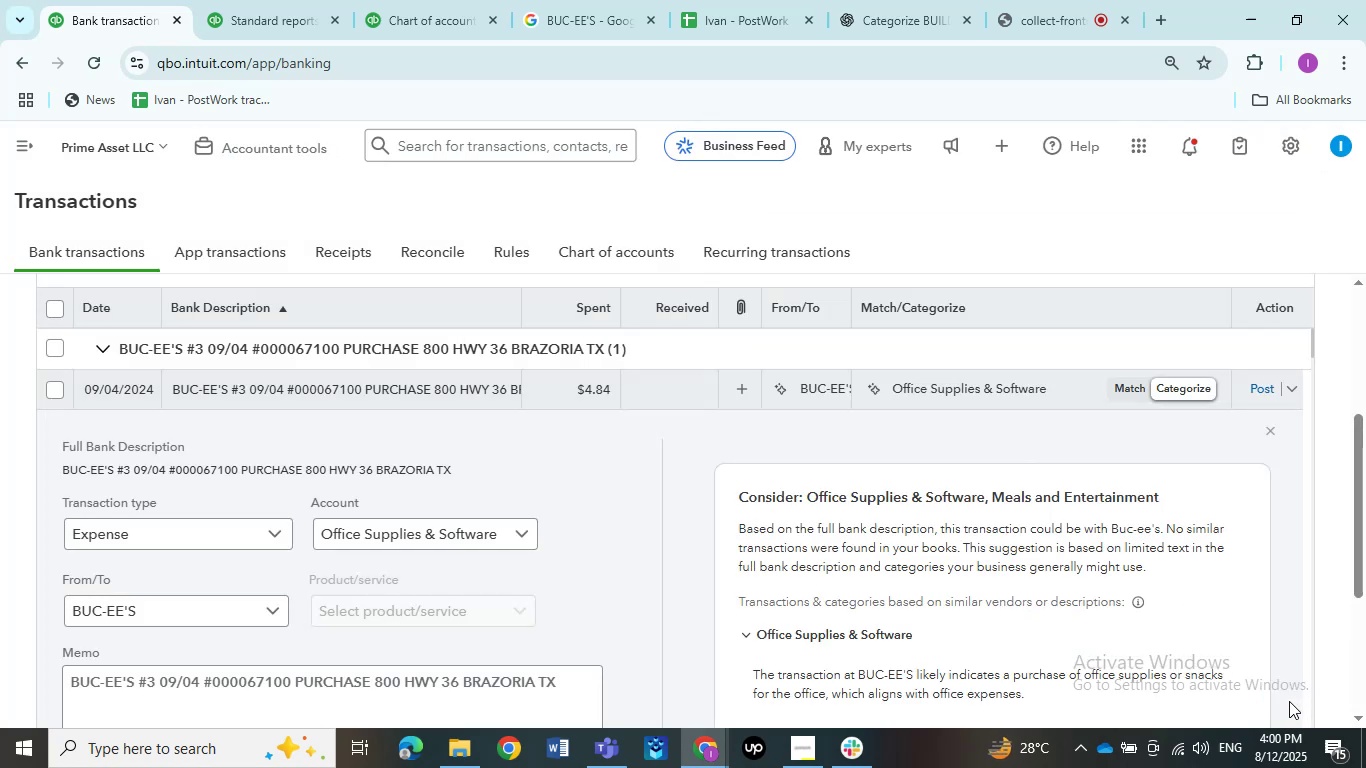 
left_click([499, 529])
 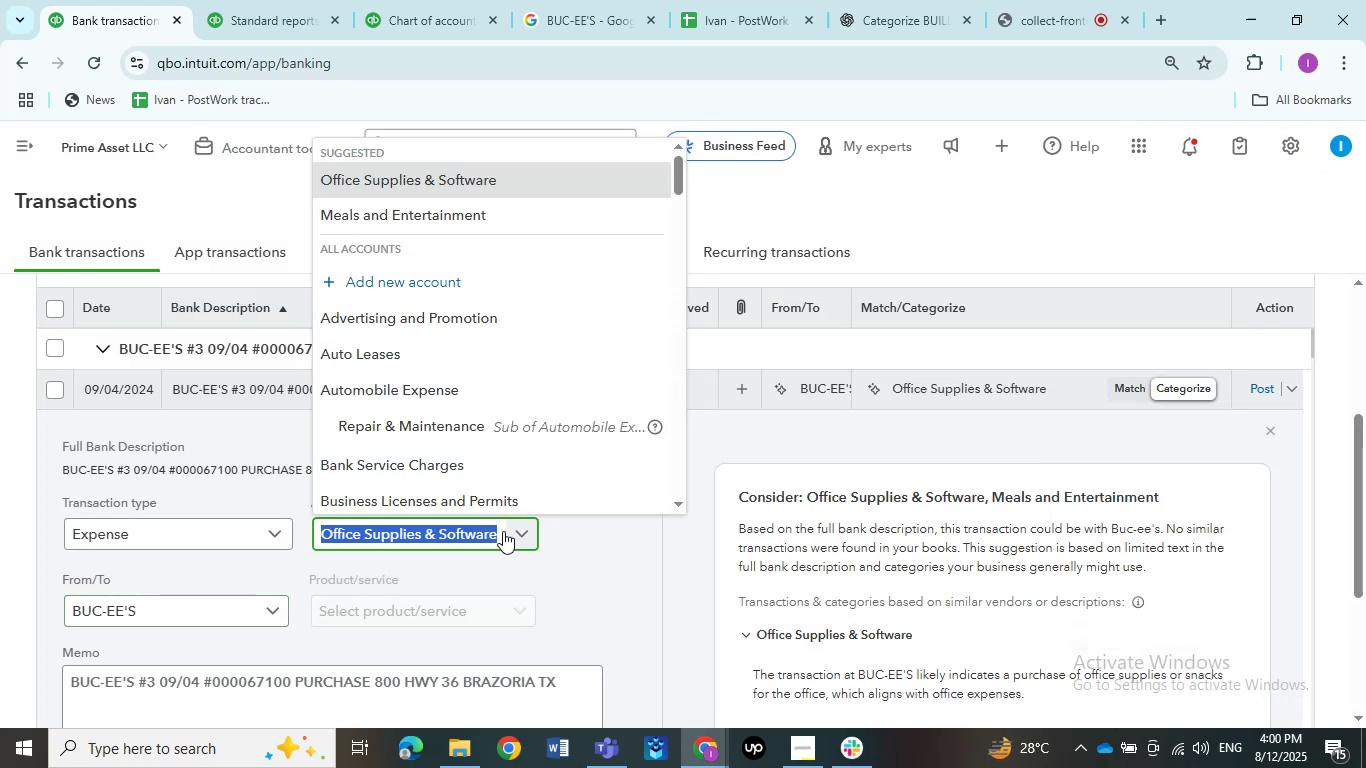 
type(meal)
 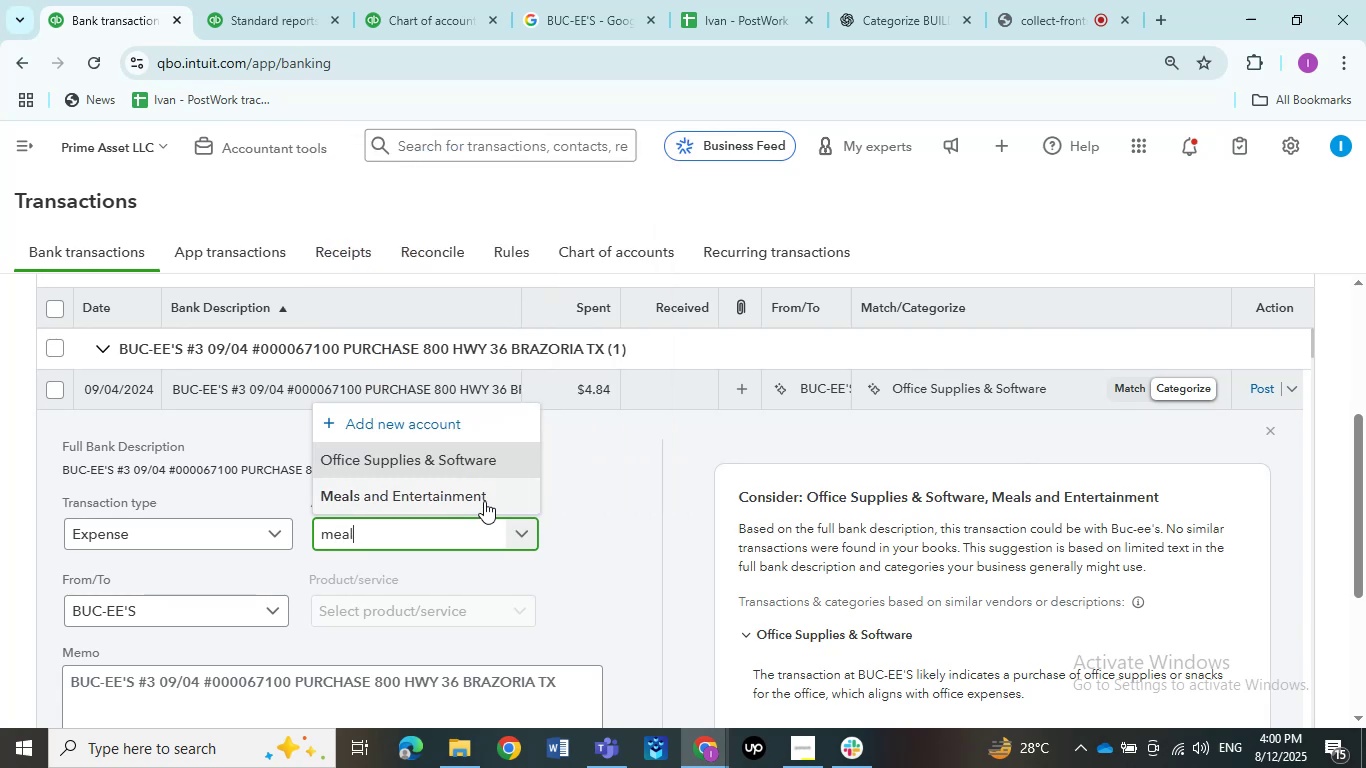 
left_click([478, 499])
 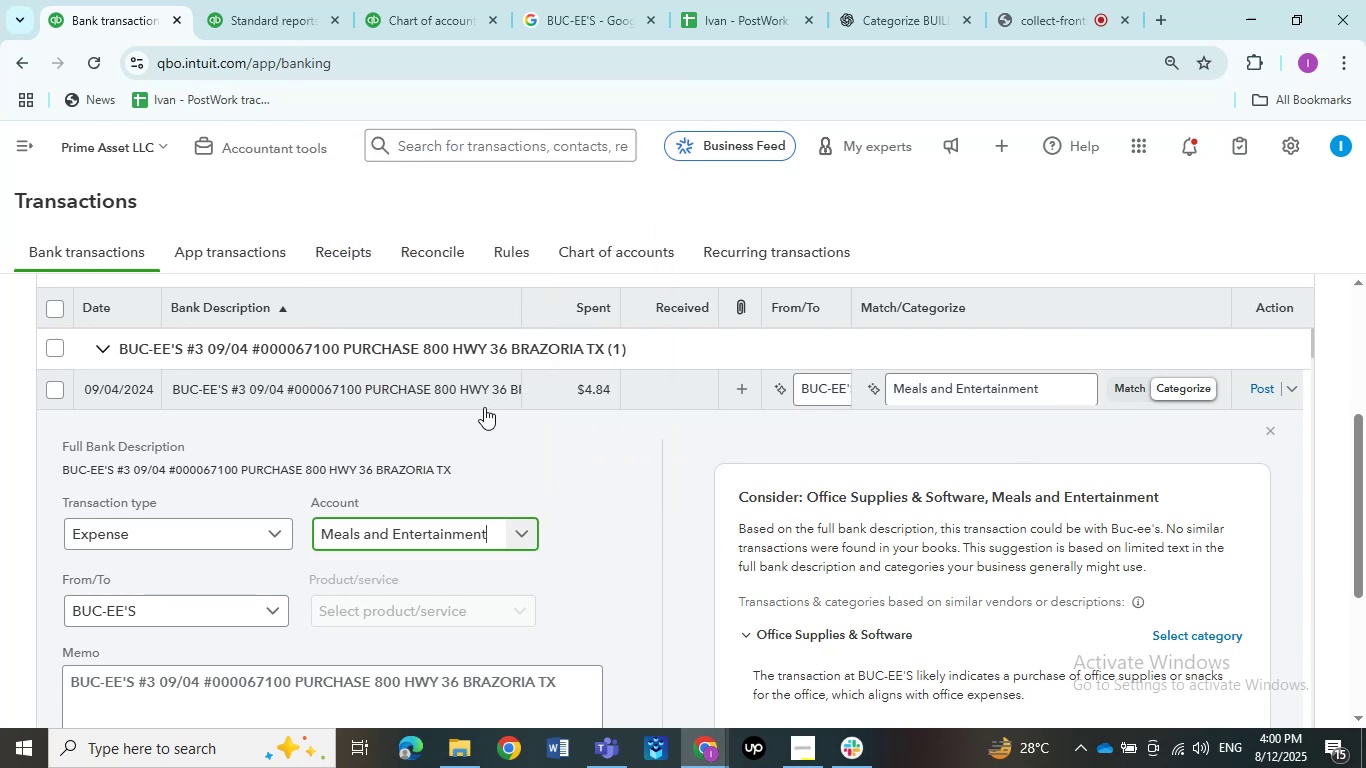 
left_click([466, 405])
 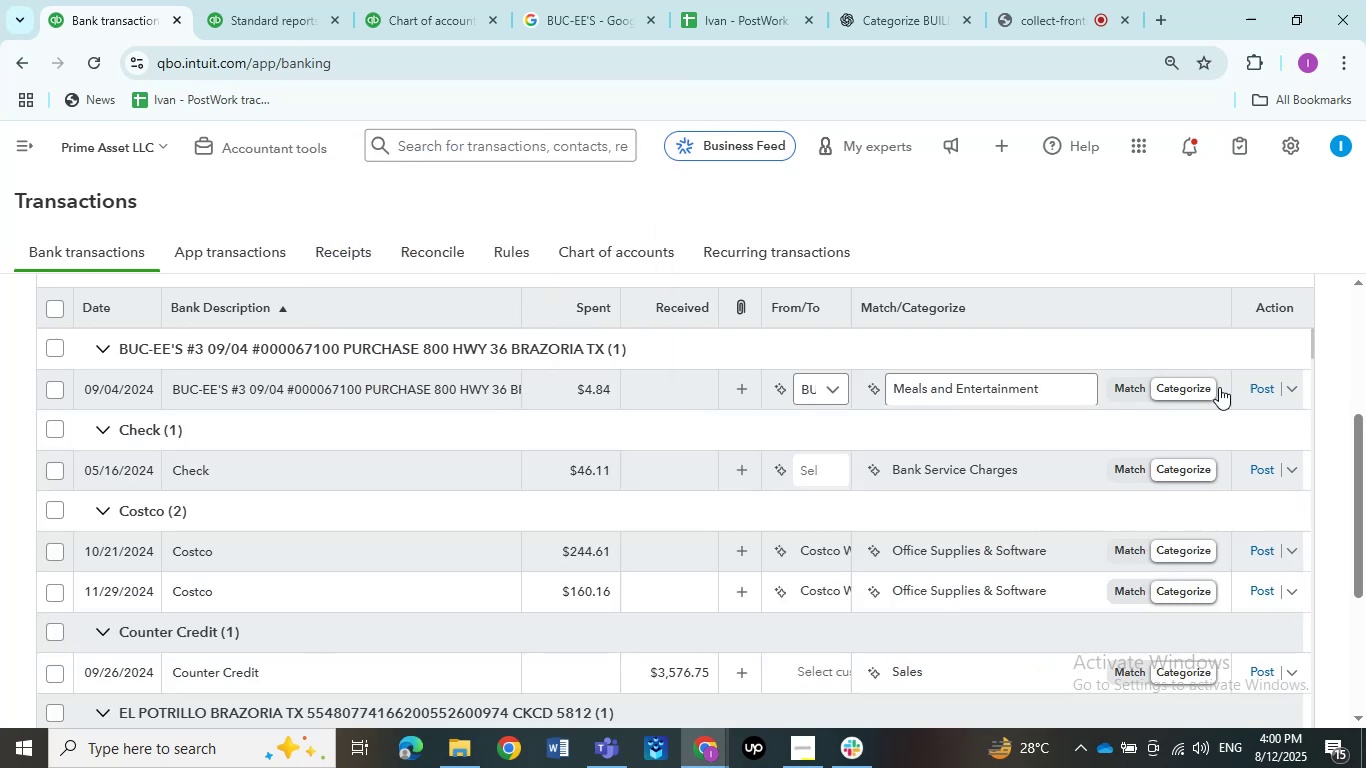 
left_click([1260, 387])
 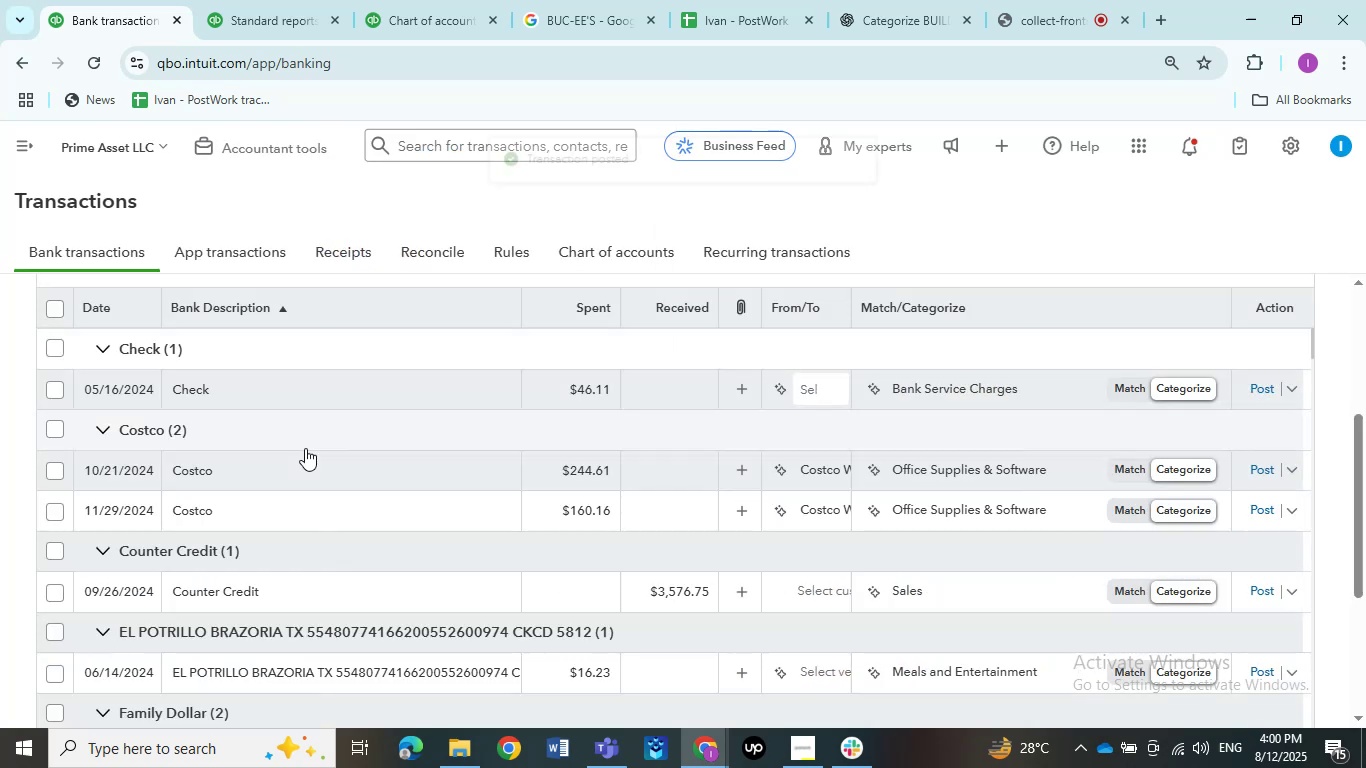 
left_click([304, 381])
 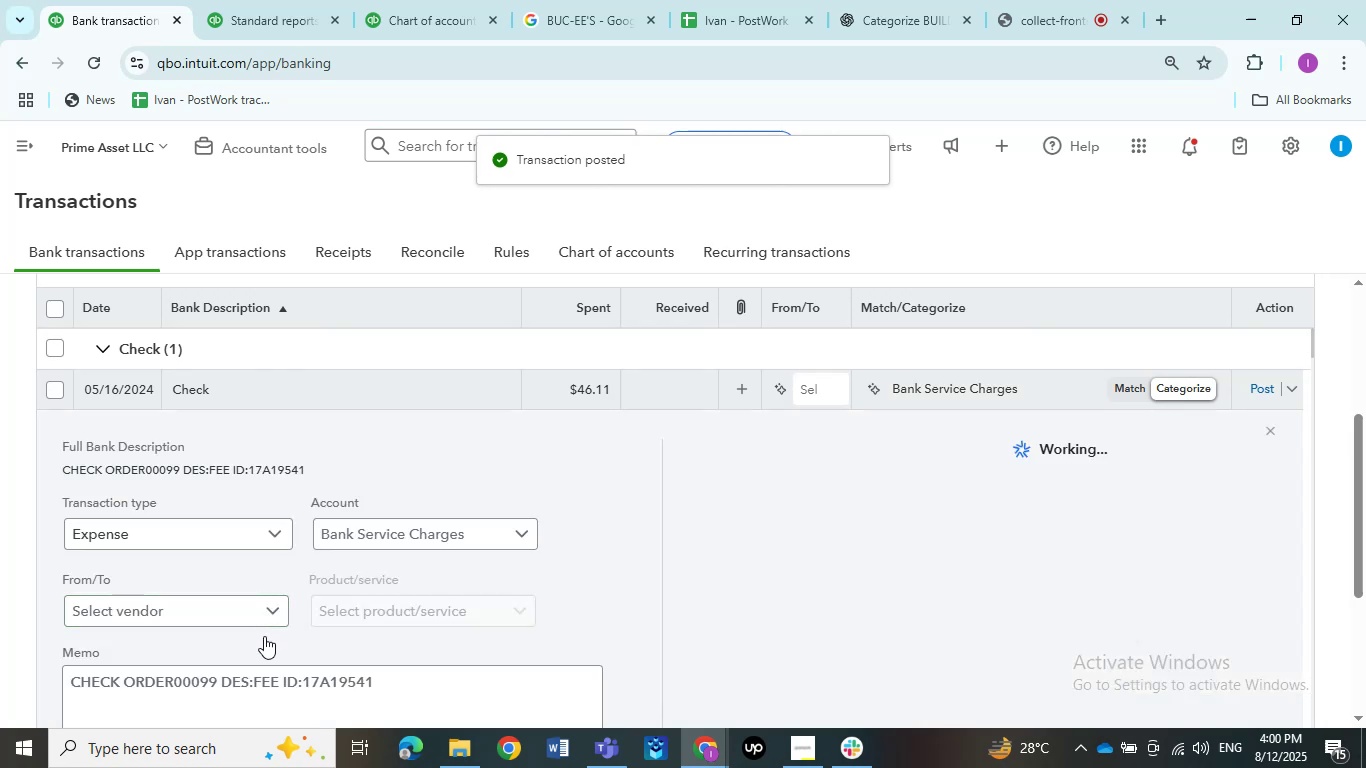 
wait(5.98)
 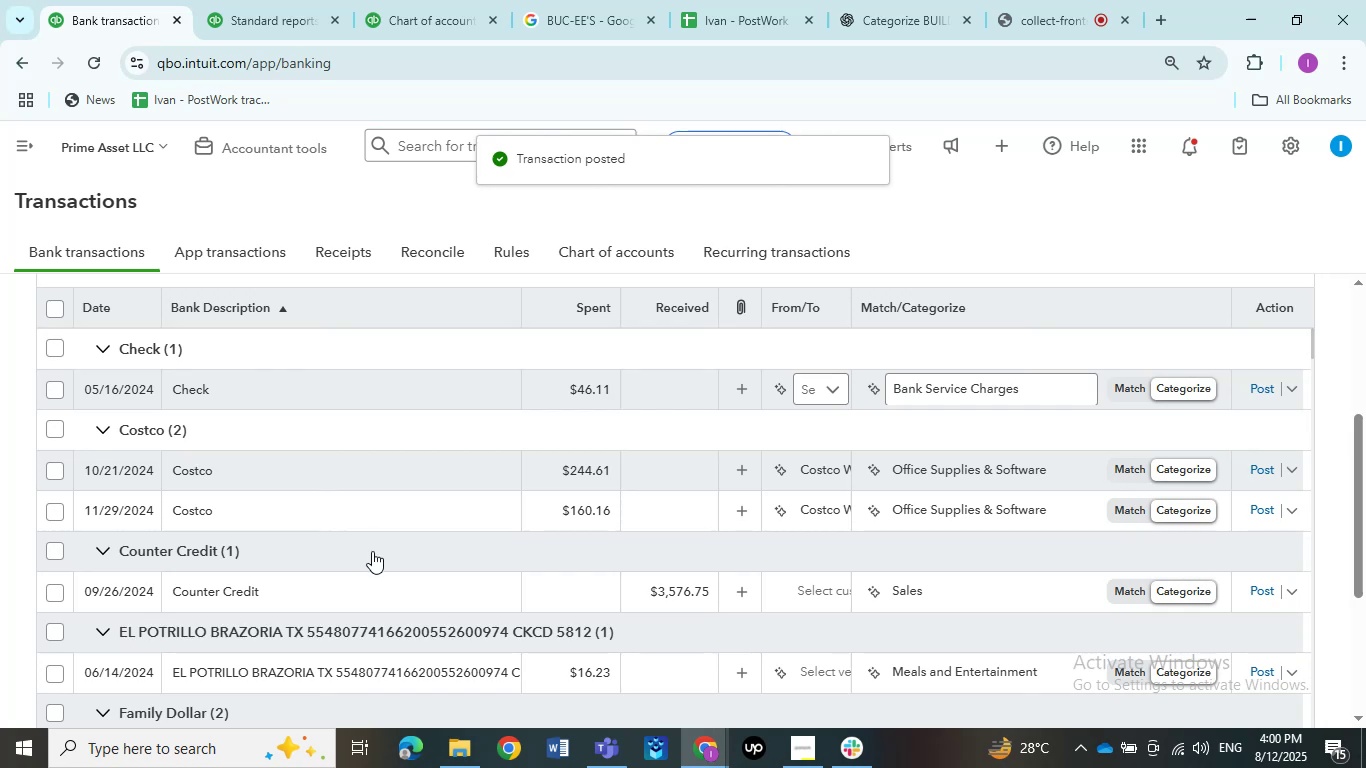 
left_click([200, 607])
 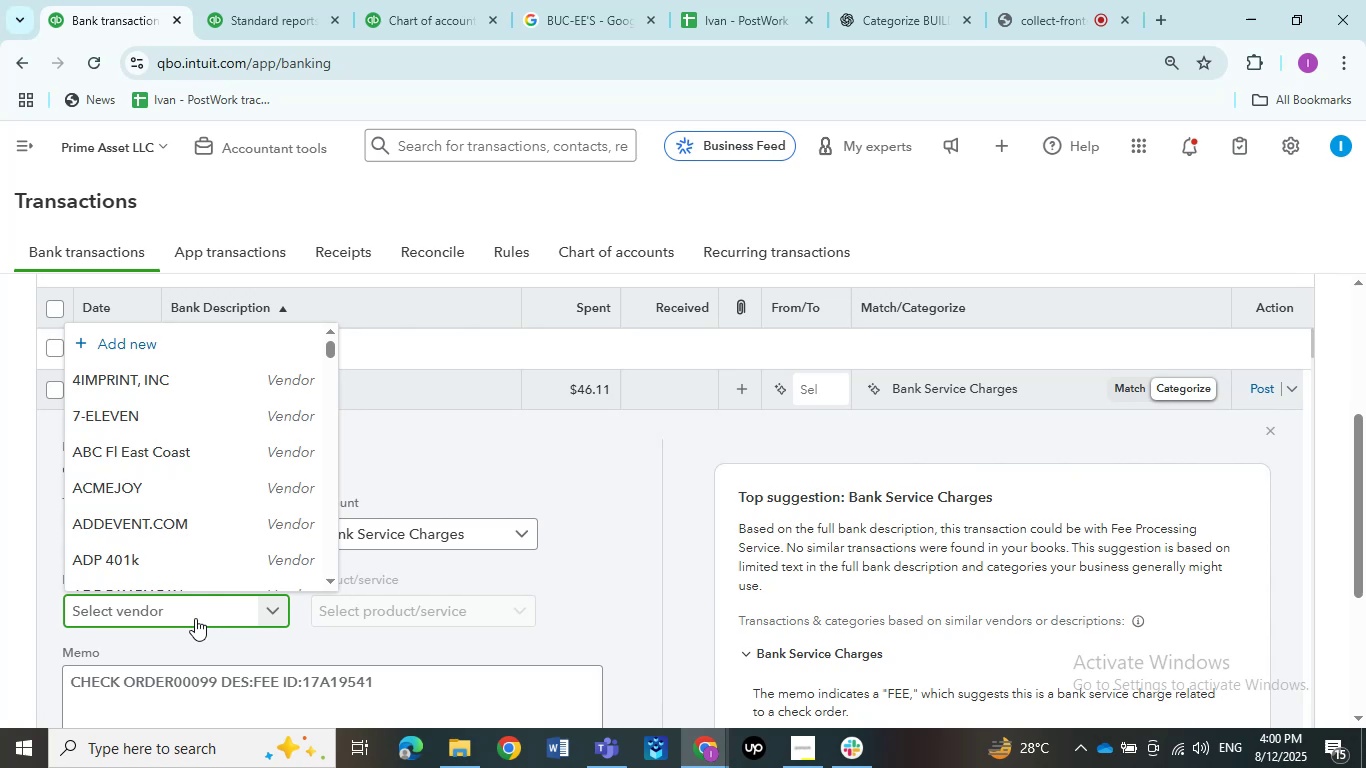 
wait(7.62)
 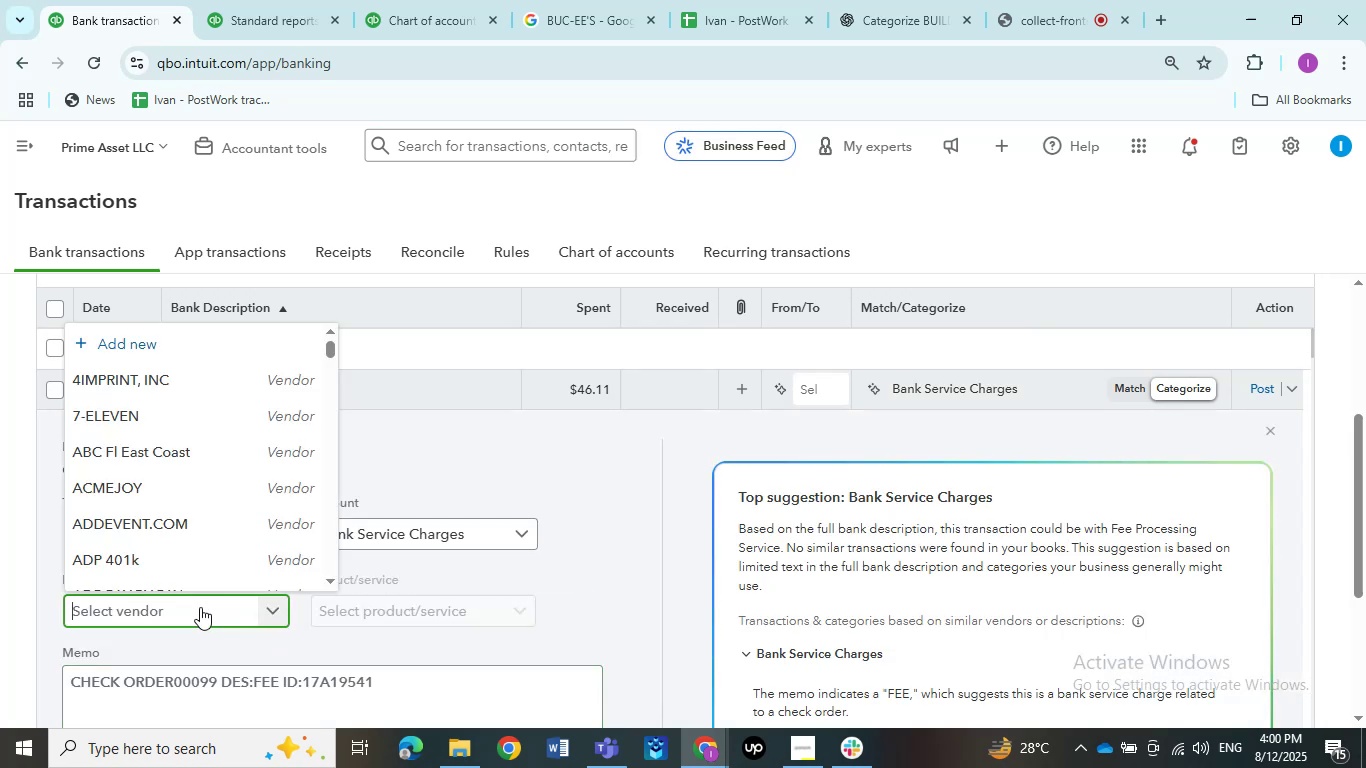 
type(Check fees)
 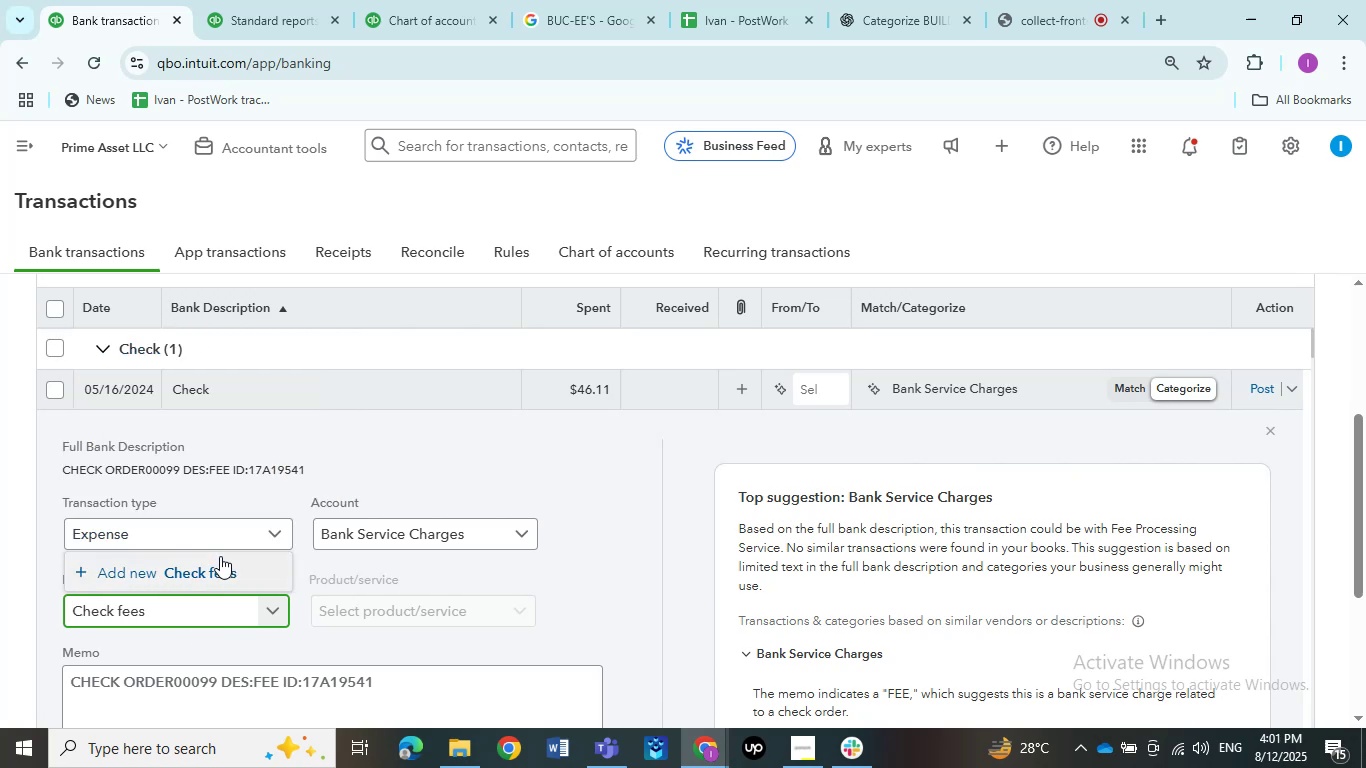 
left_click([218, 568])
 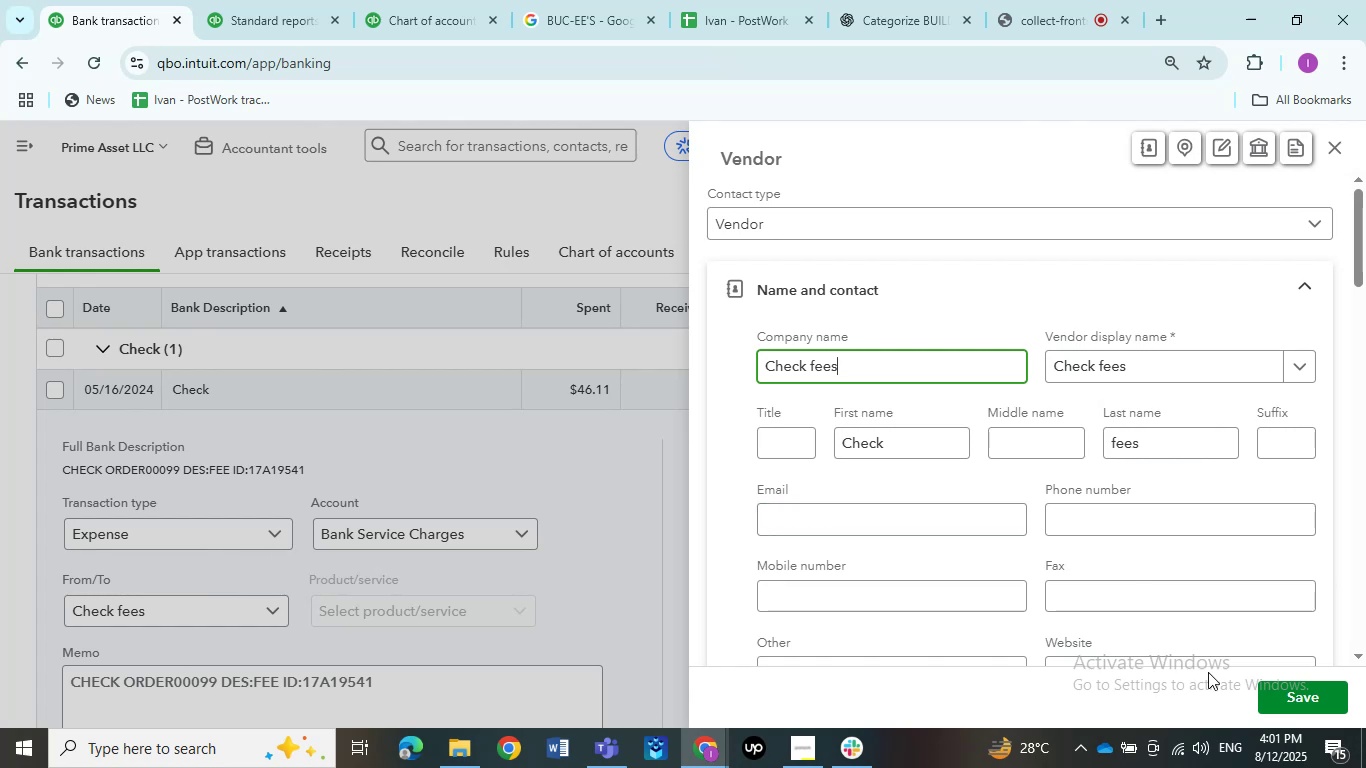 
left_click([1301, 694])
 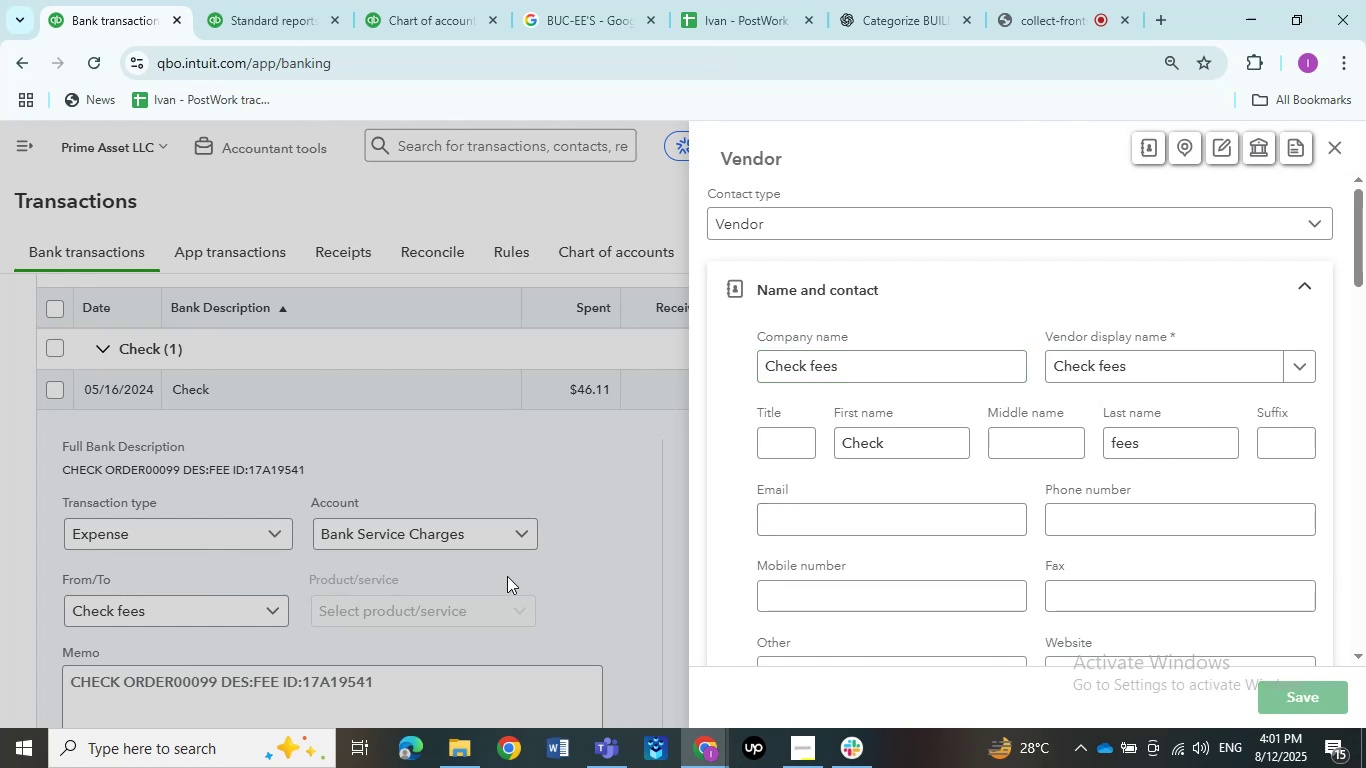 
mouse_move([554, 585])
 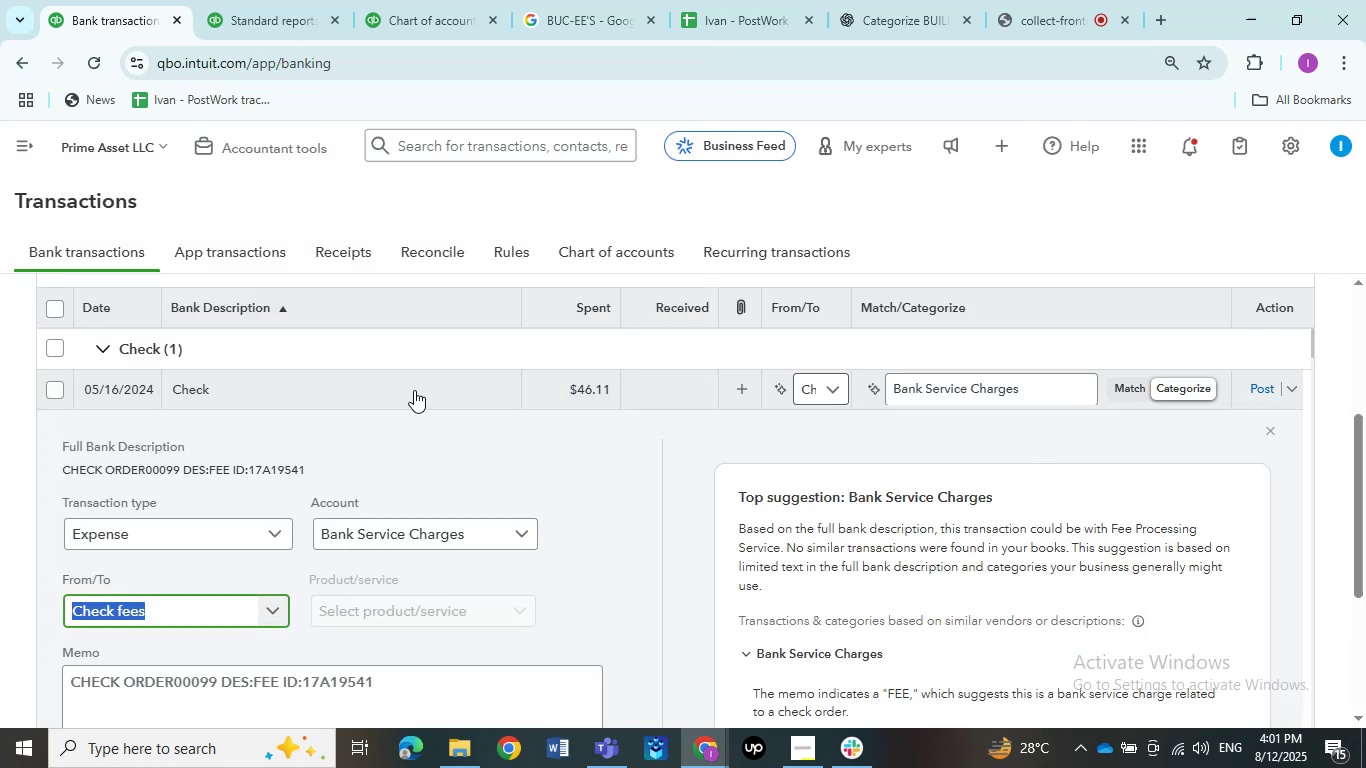 
left_click([413, 390])
 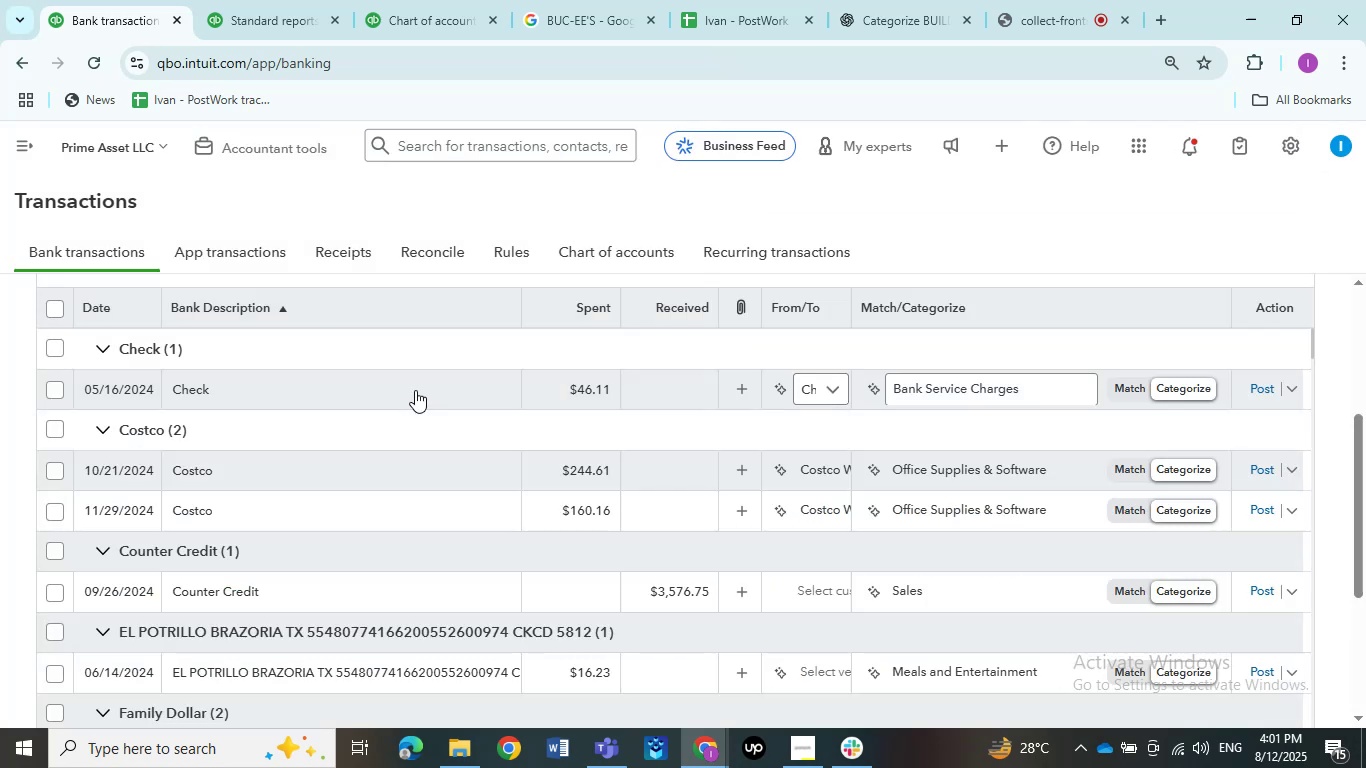 
left_click([415, 390])
 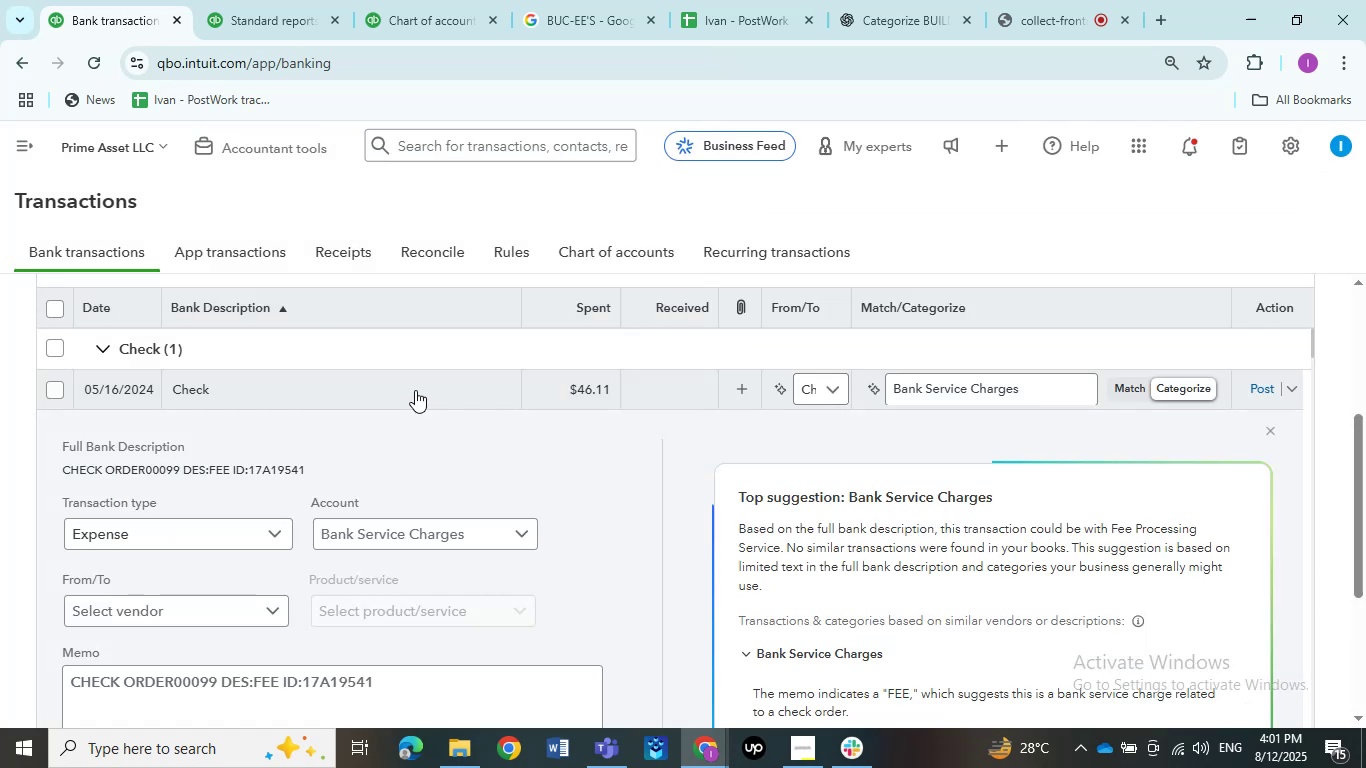 
left_click([416, 397])
 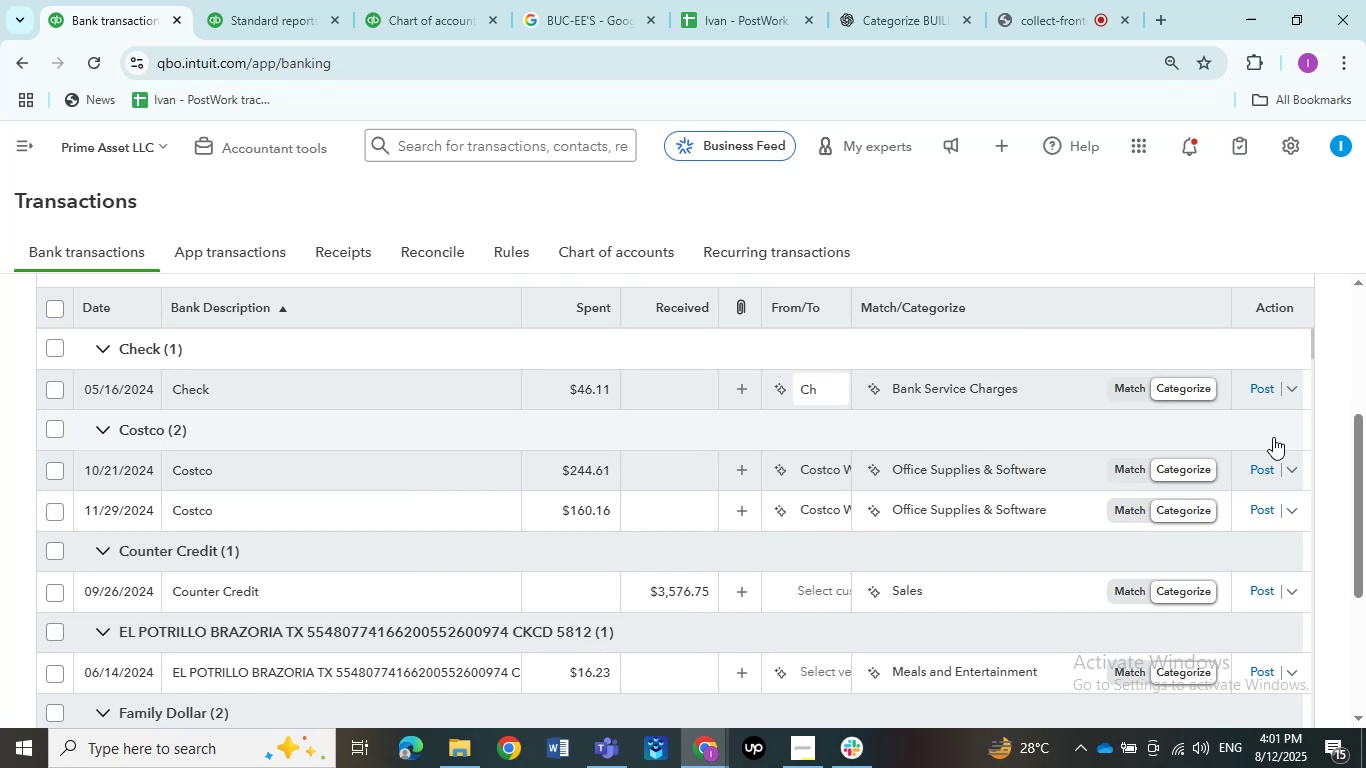 
left_click([1258, 390])
 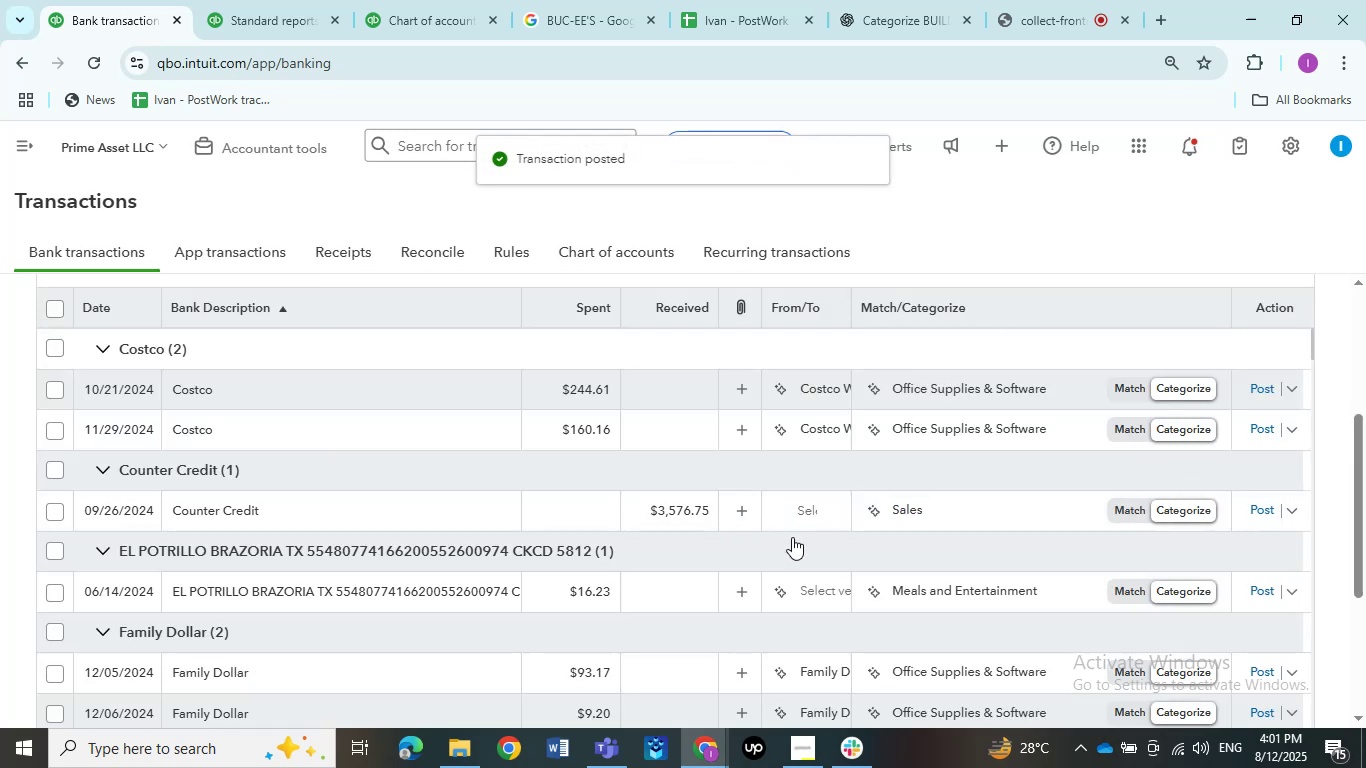 
left_click([314, 398])
 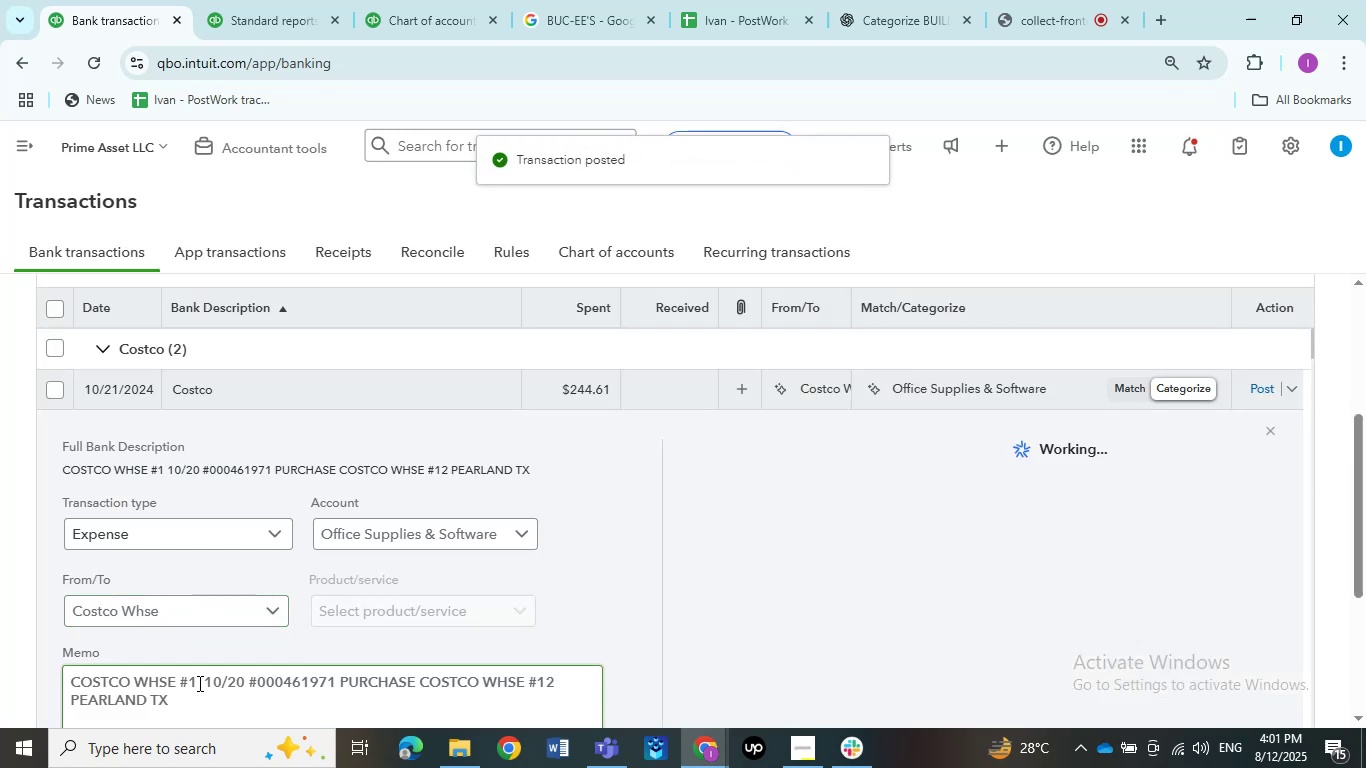 
left_click_drag(start_coordinate=[174, 676], to_coordinate=[89, 681])
 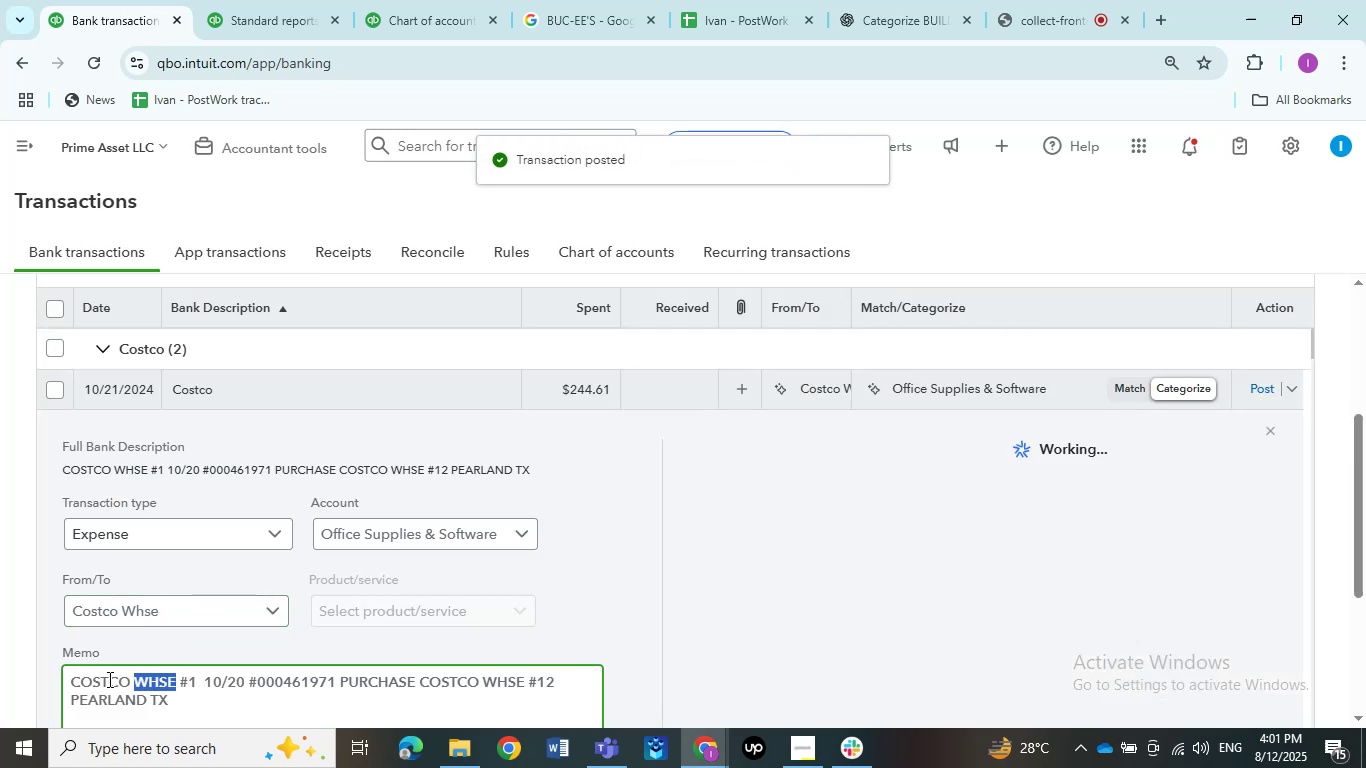 
left_click_drag(start_coordinate=[87, 681], to_coordinate=[78, 681])
 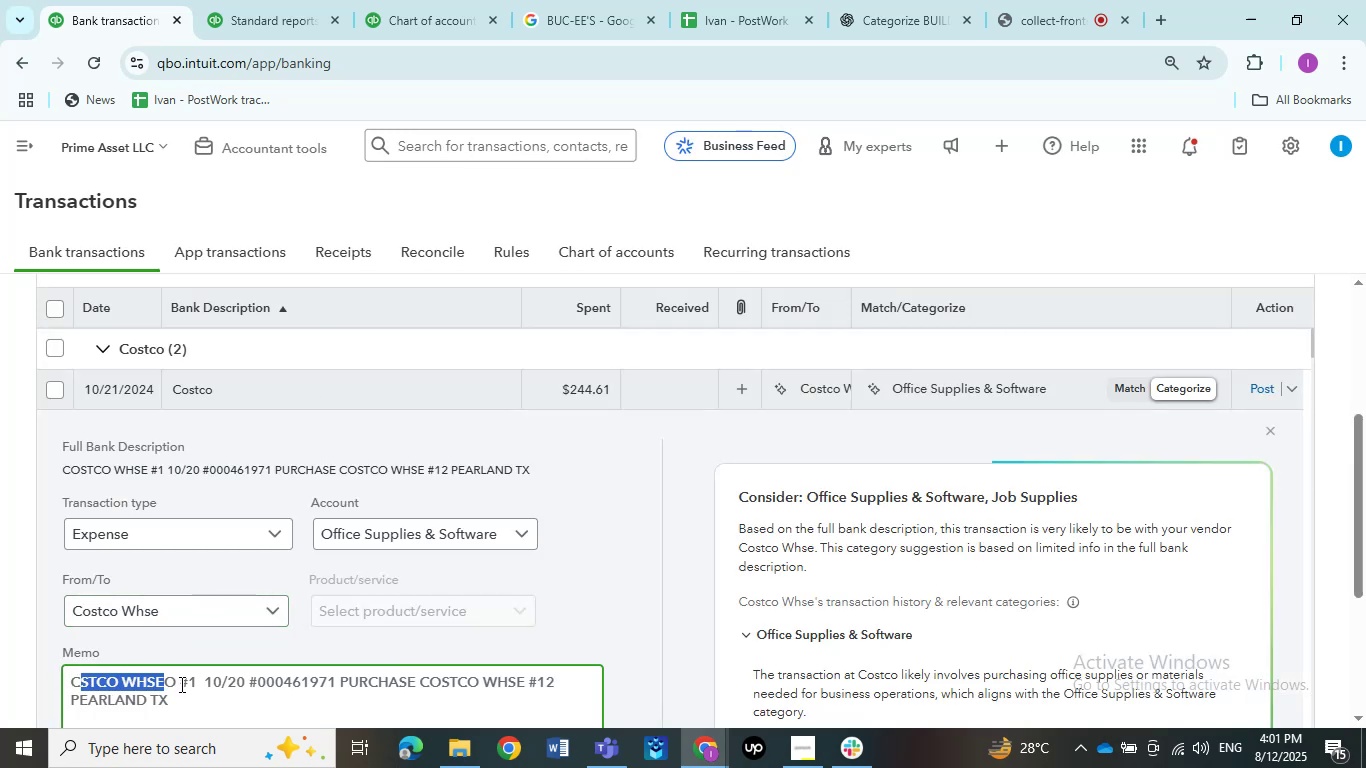 
left_click([168, 686])
 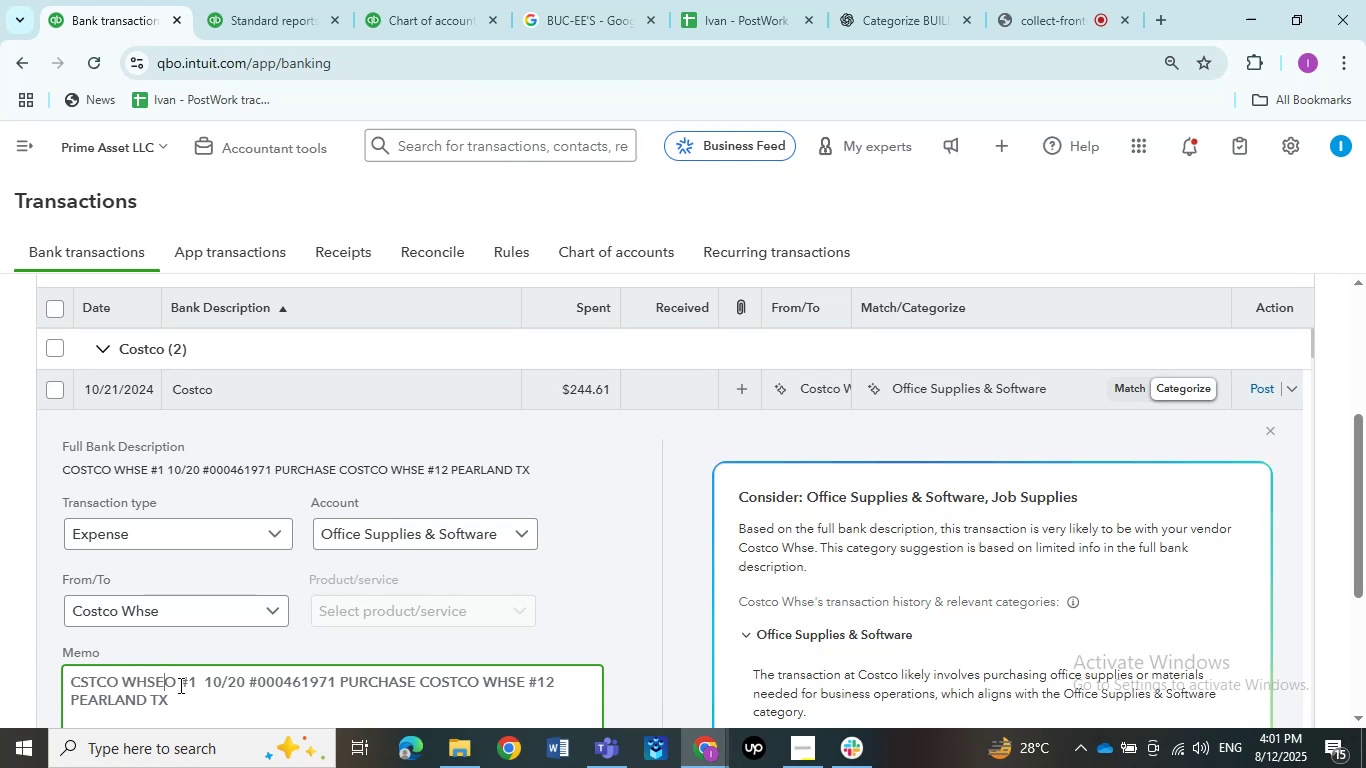 
key(Control+Z)
 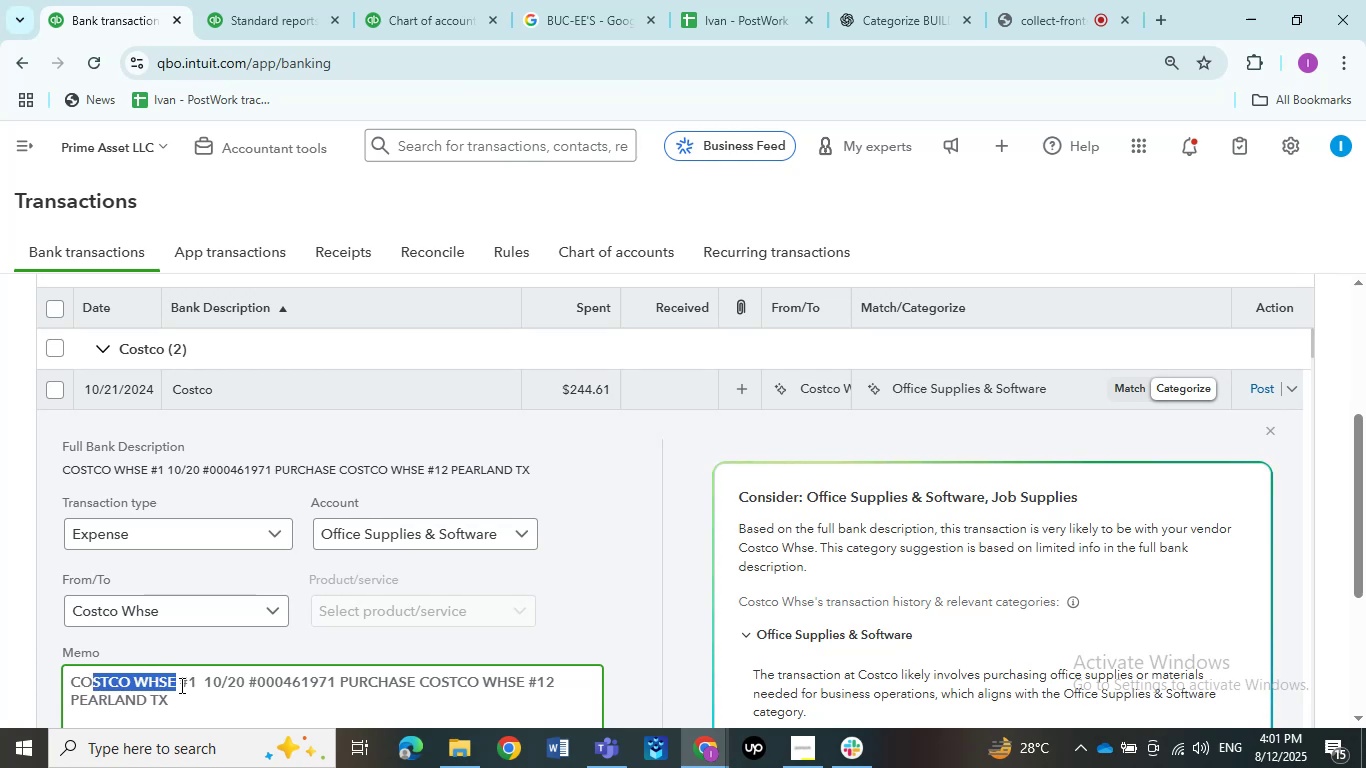 
left_click([174, 684])
 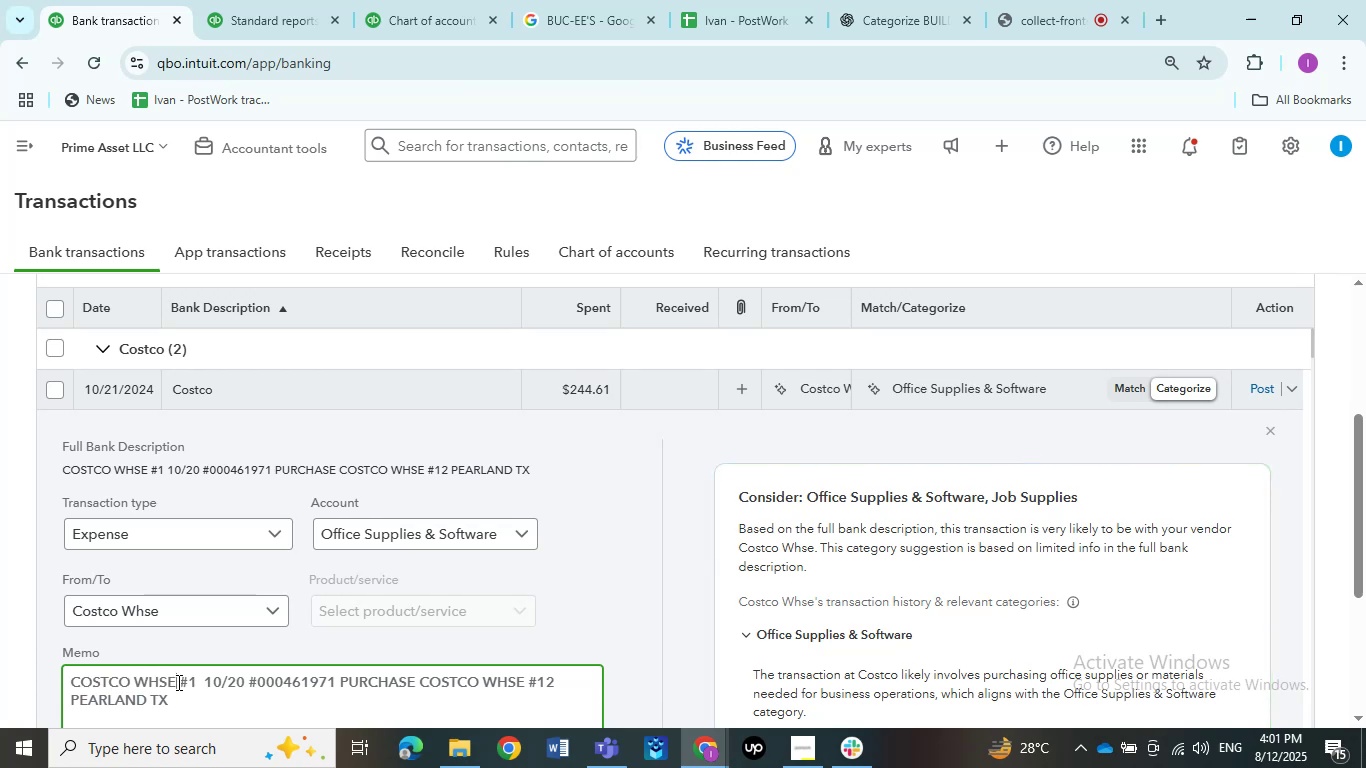 
left_click_drag(start_coordinate=[178, 682], to_coordinate=[68, 681])
 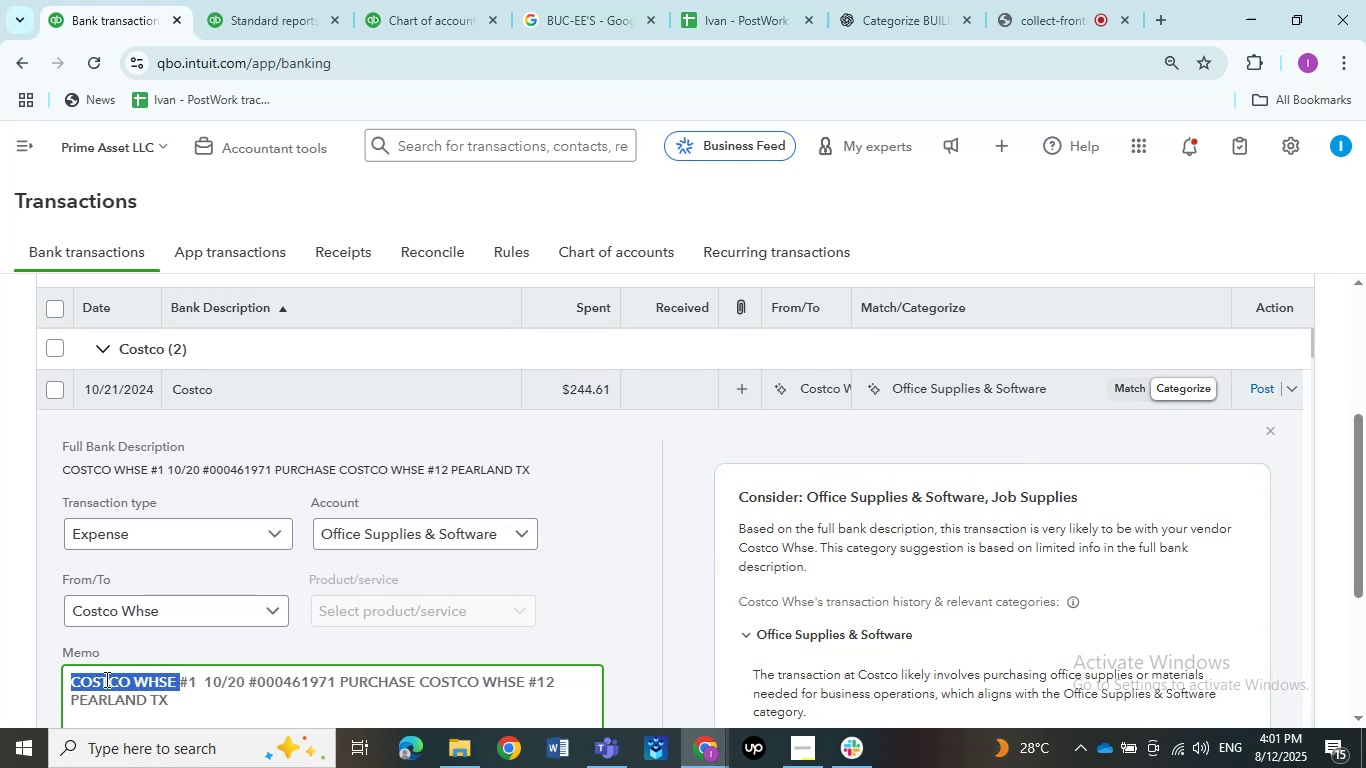 
key(Control+C)
 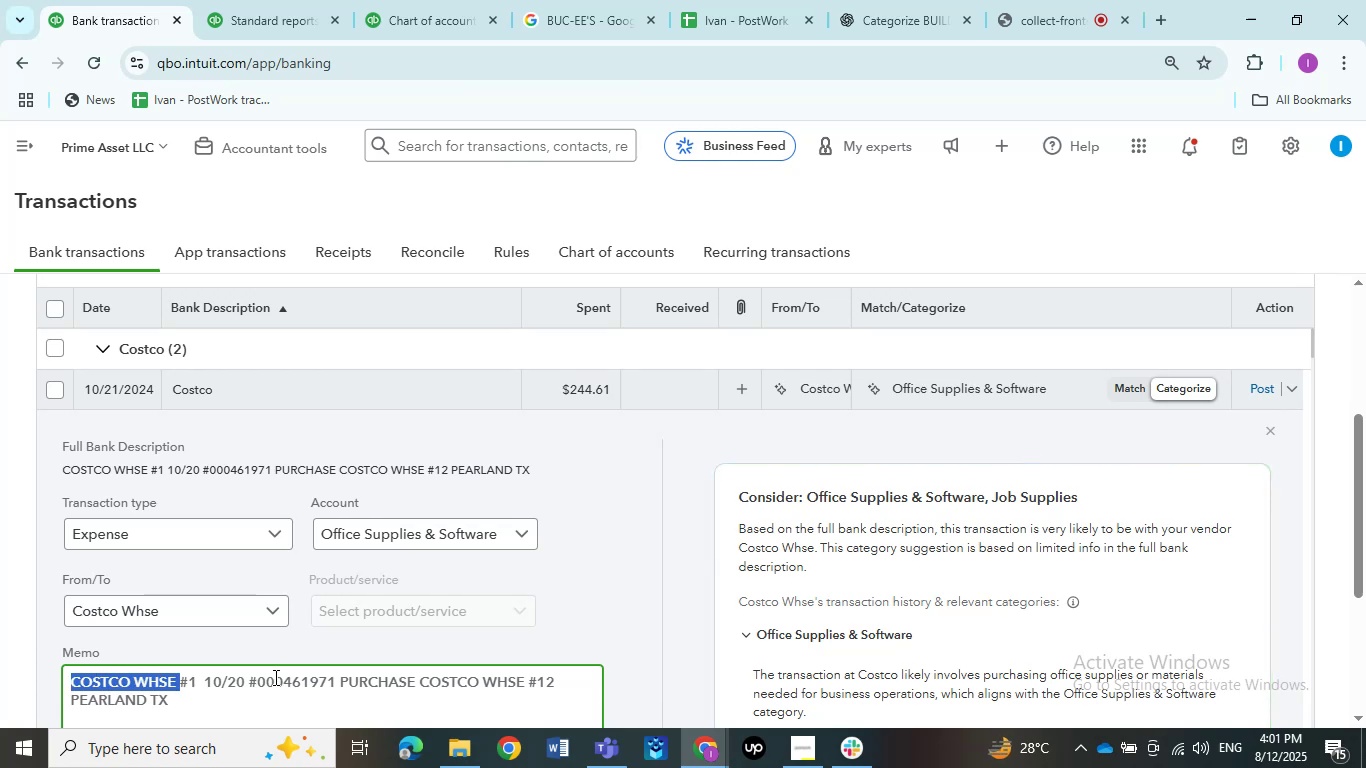 
key(Control+C)
 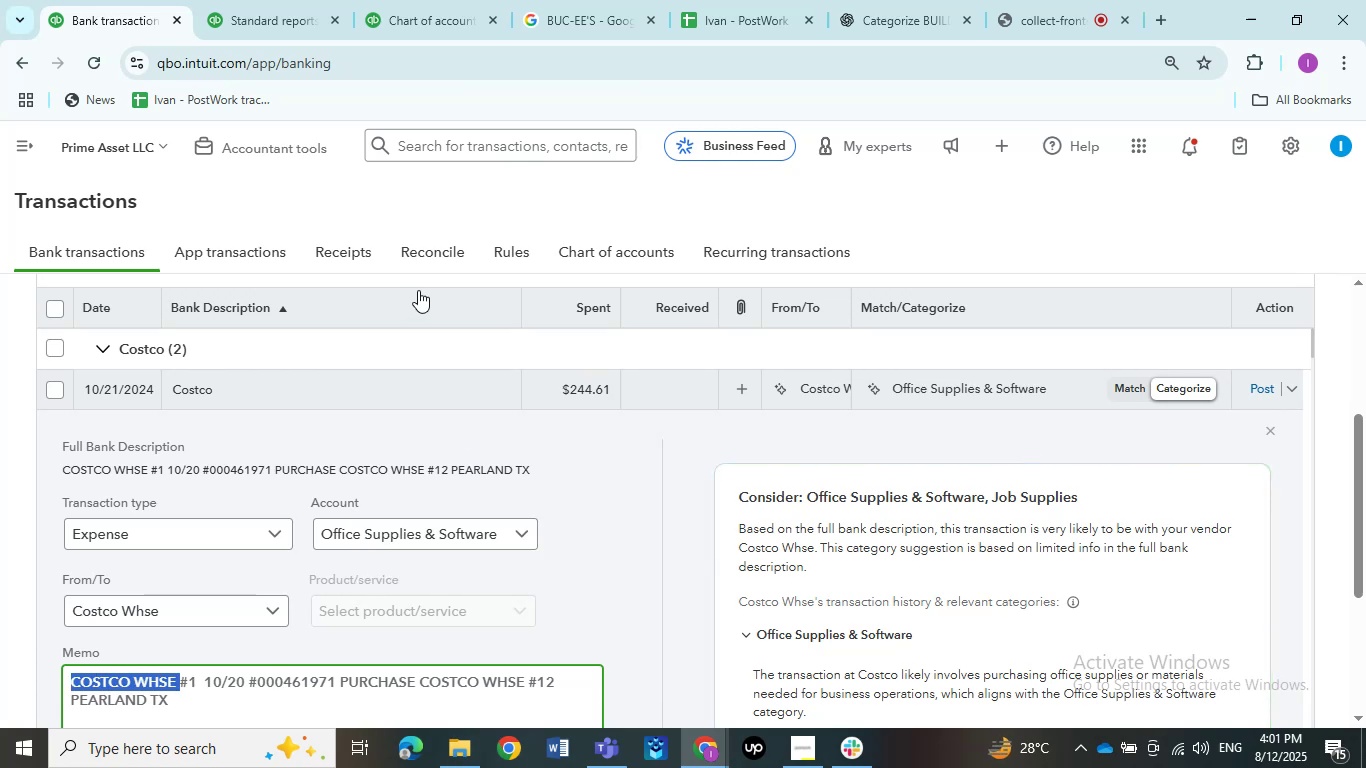 
left_click([596, 0])
 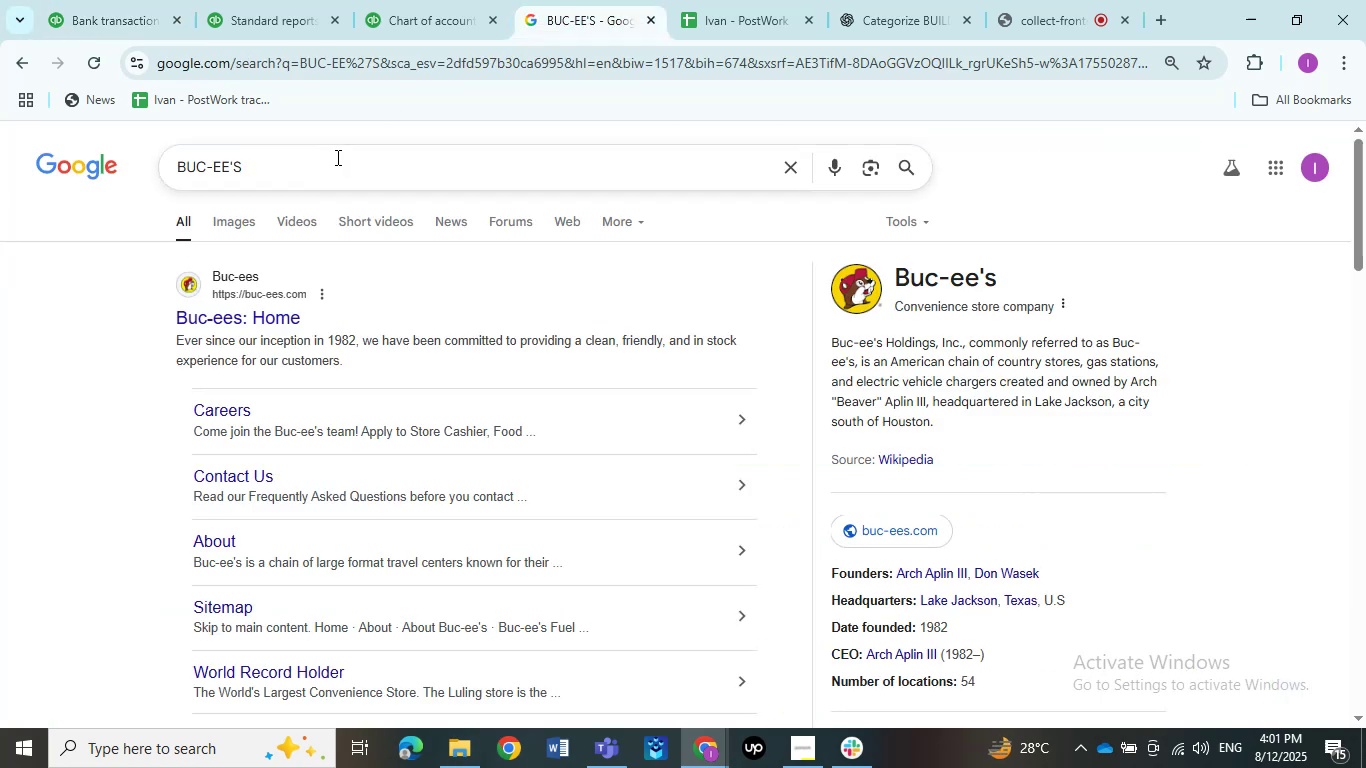 
left_click_drag(start_coordinate=[323, 168], to_coordinate=[114, 155])
 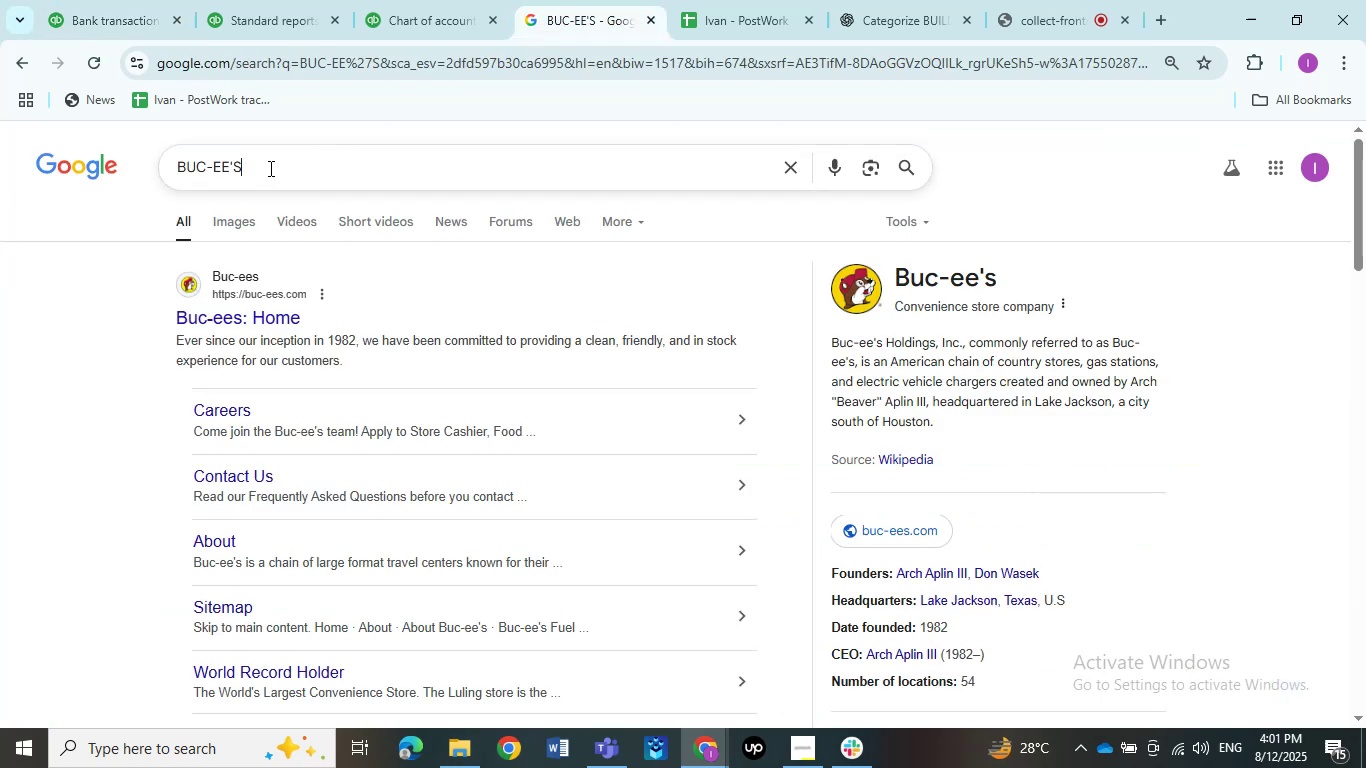 
key(Control+ControlLeft)
 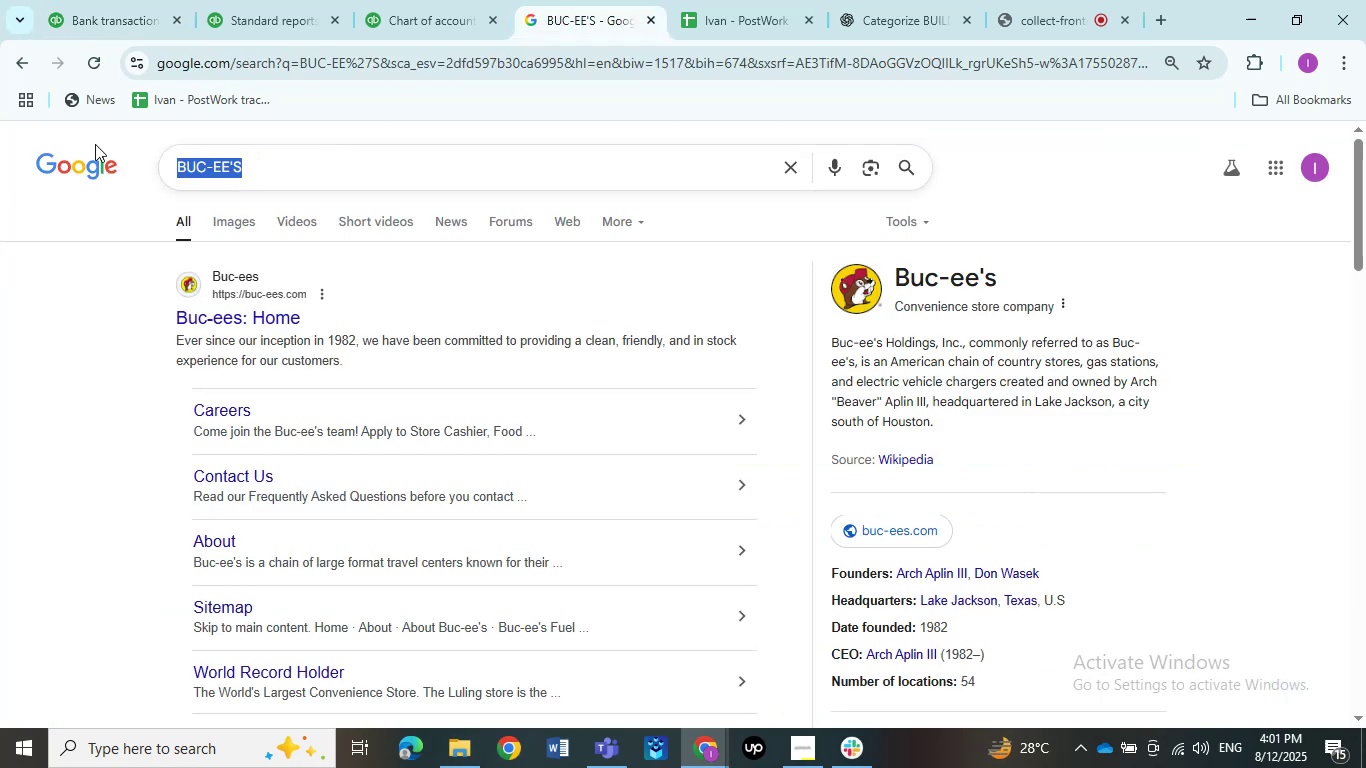 
key(Control+V)
 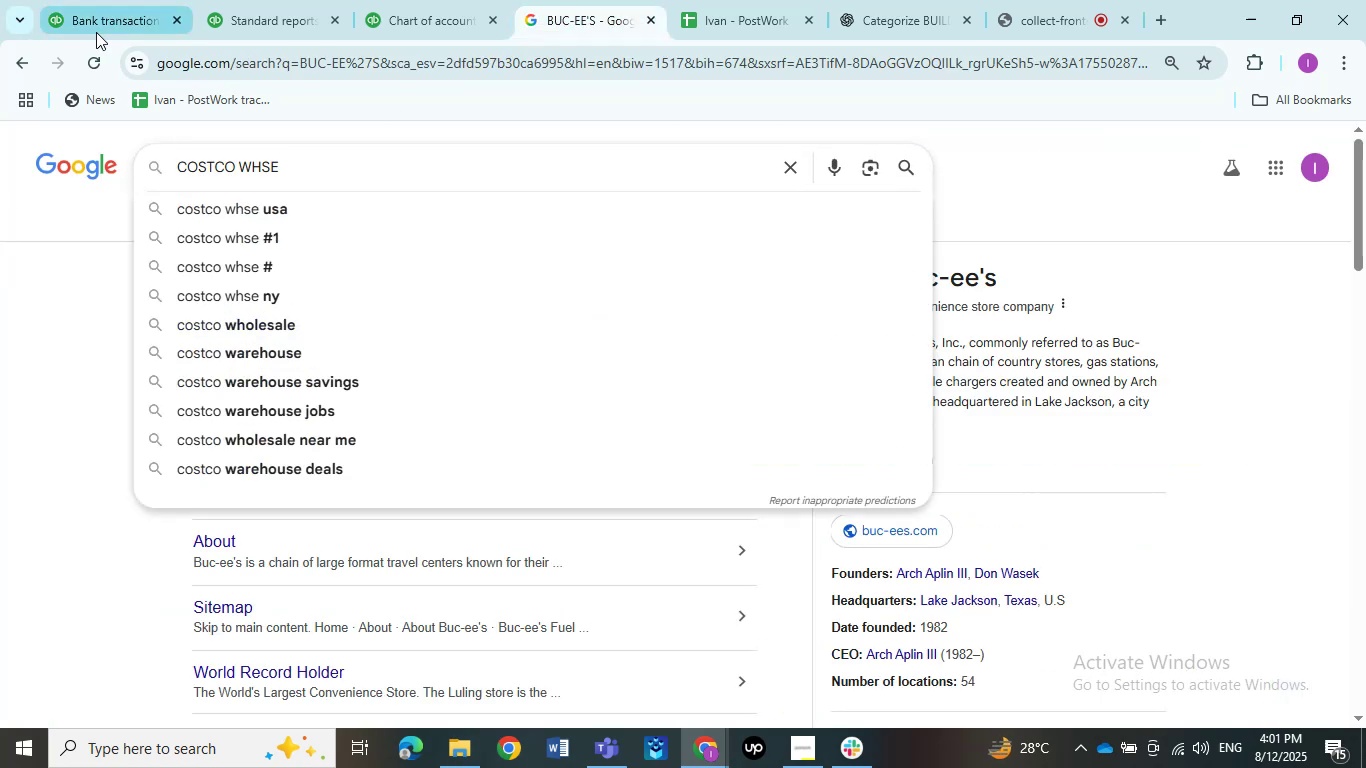 
key(NumpadEnter)
 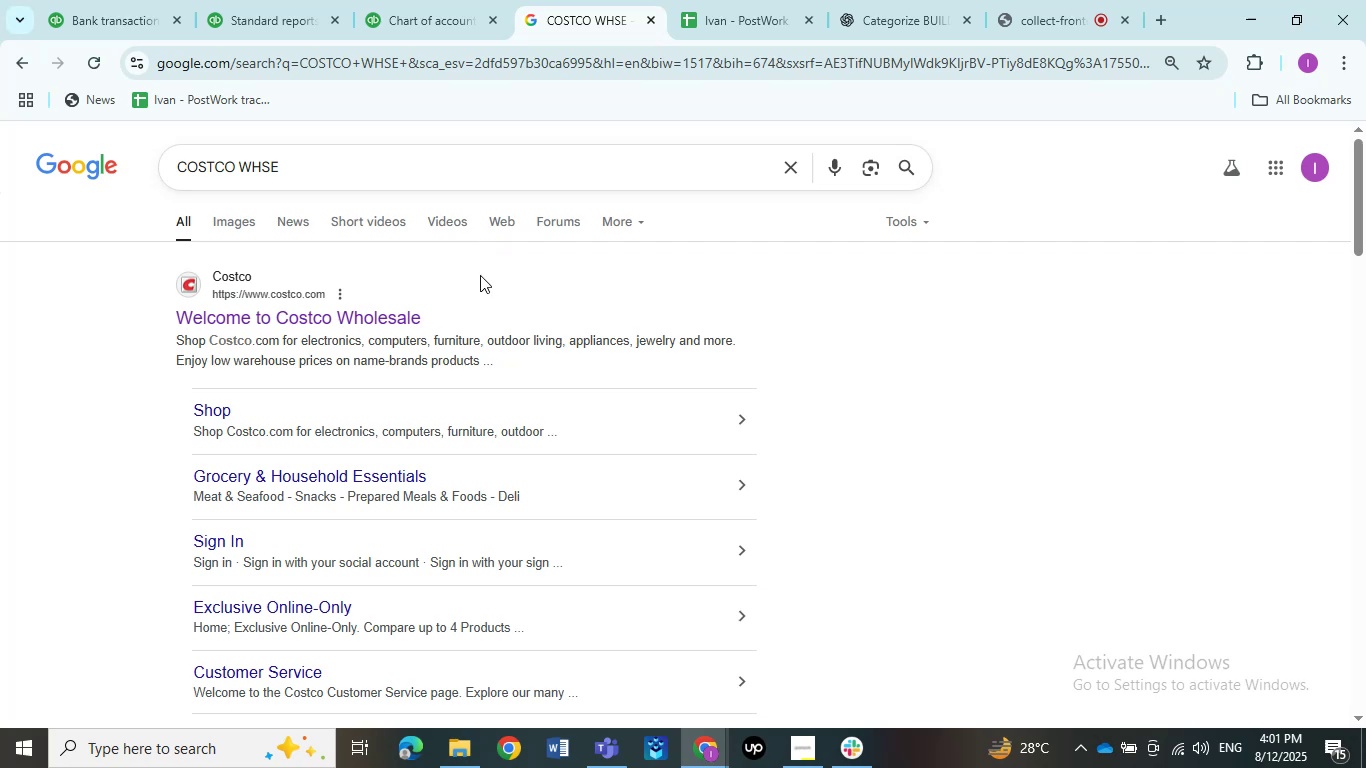 
left_click([75, 0])
 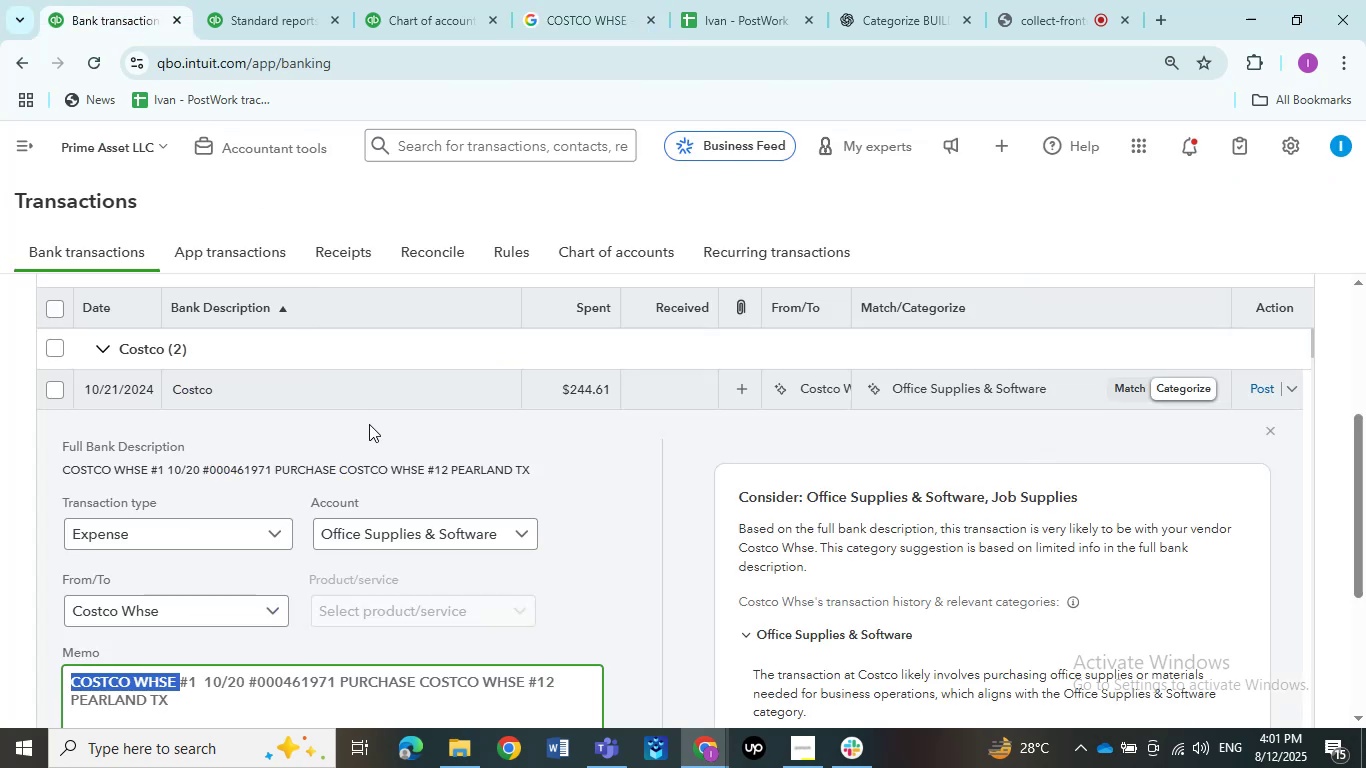 
left_click([362, 409])
 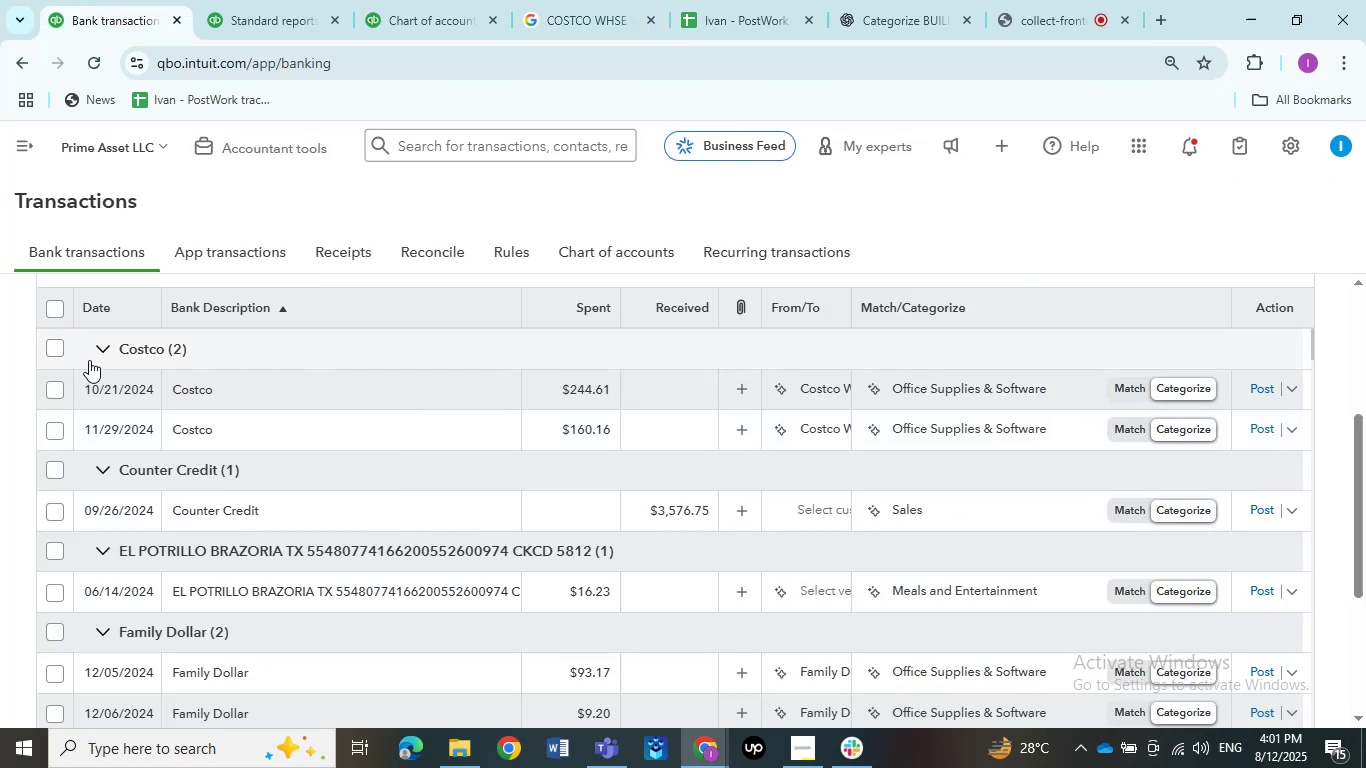 
left_click([57, 348])
 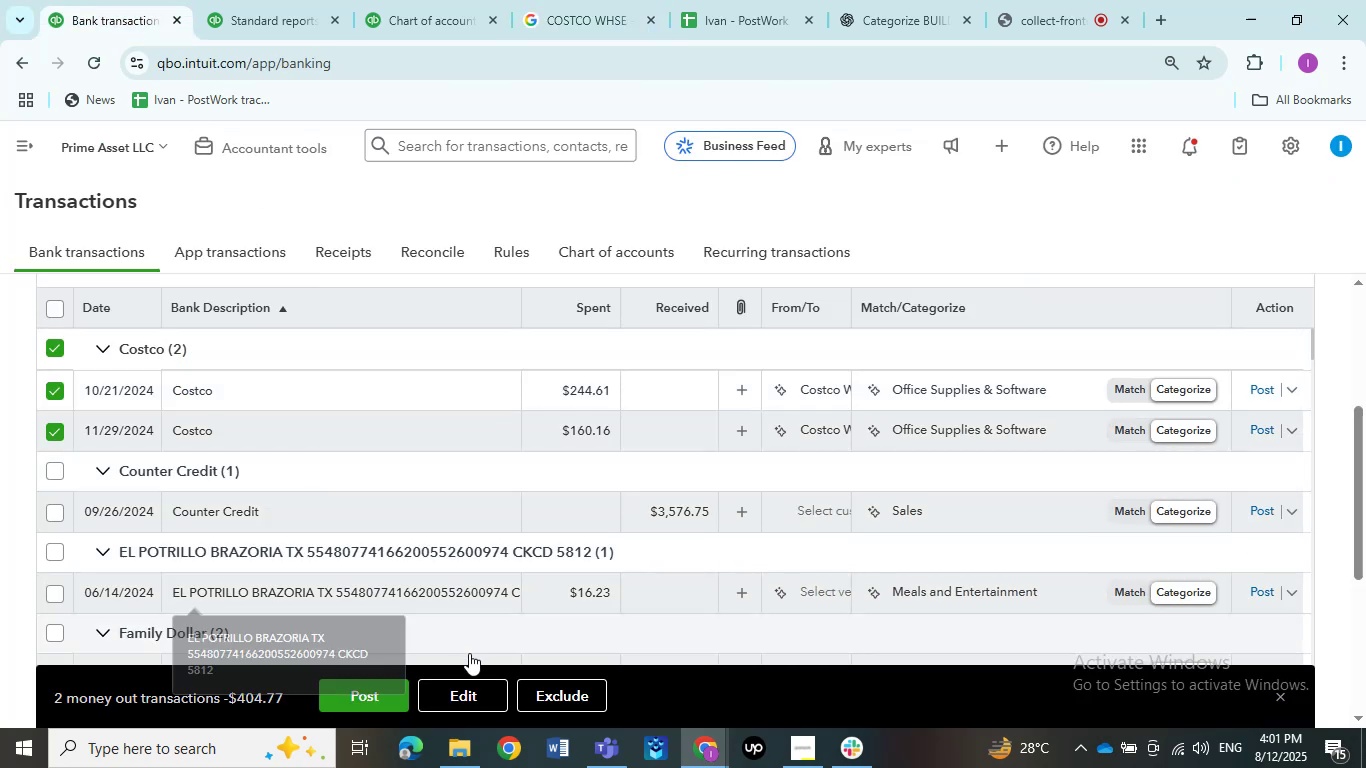 
left_click([465, 693])
 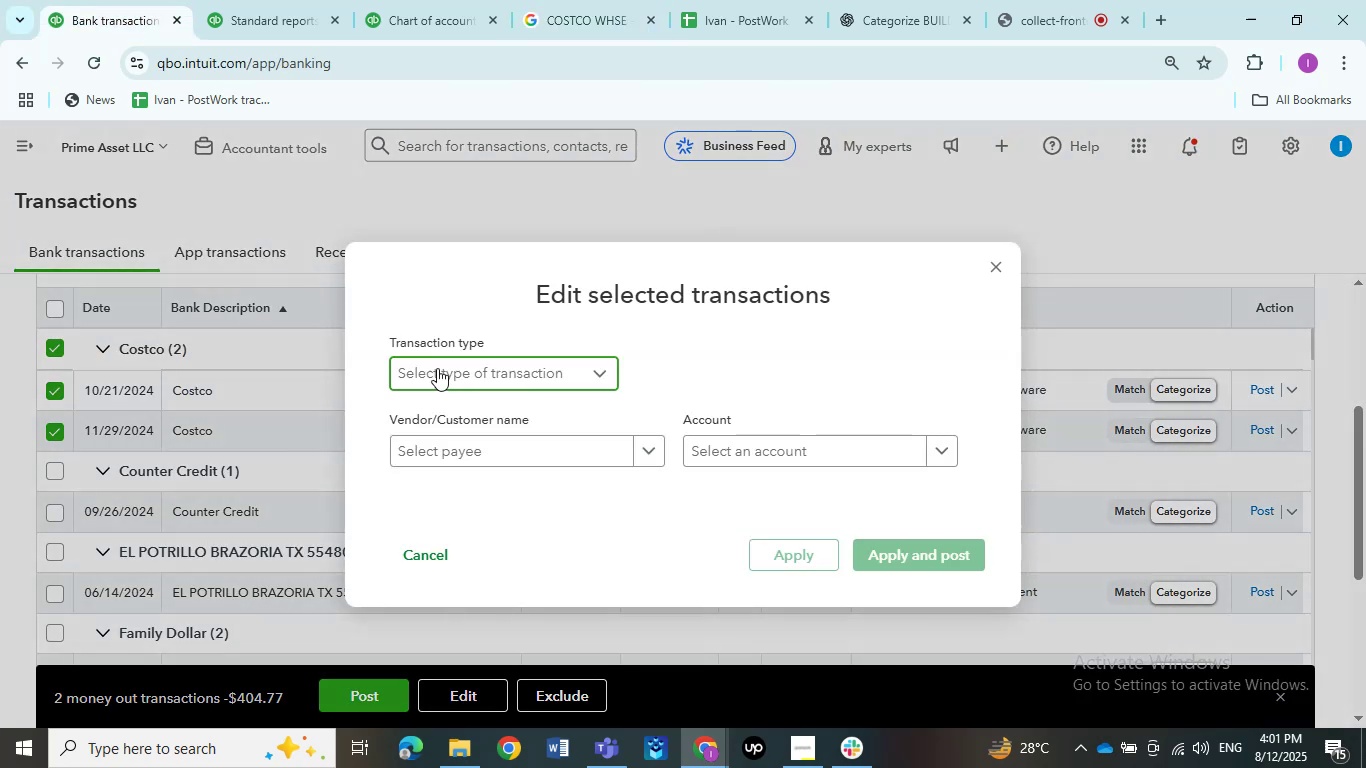 
double_click([455, 414])
 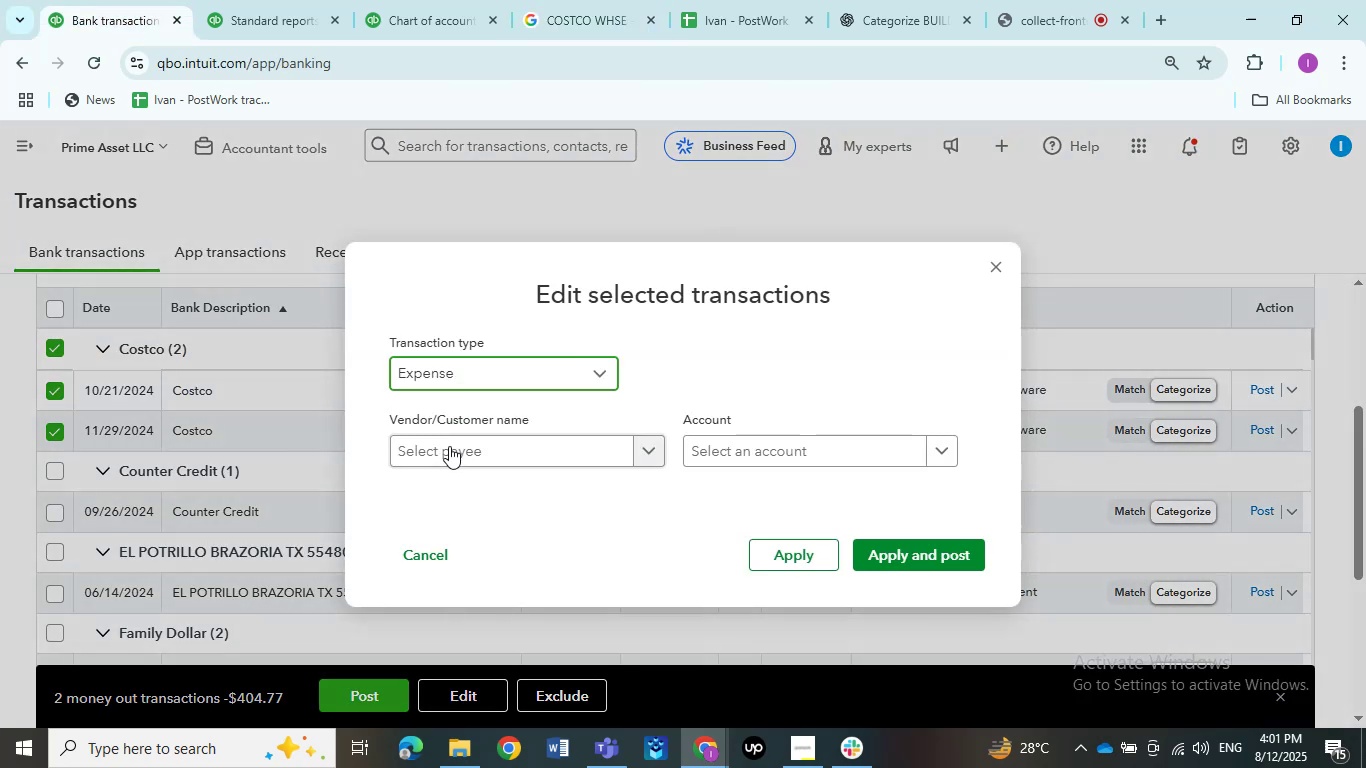 
triple_click([449, 447])
 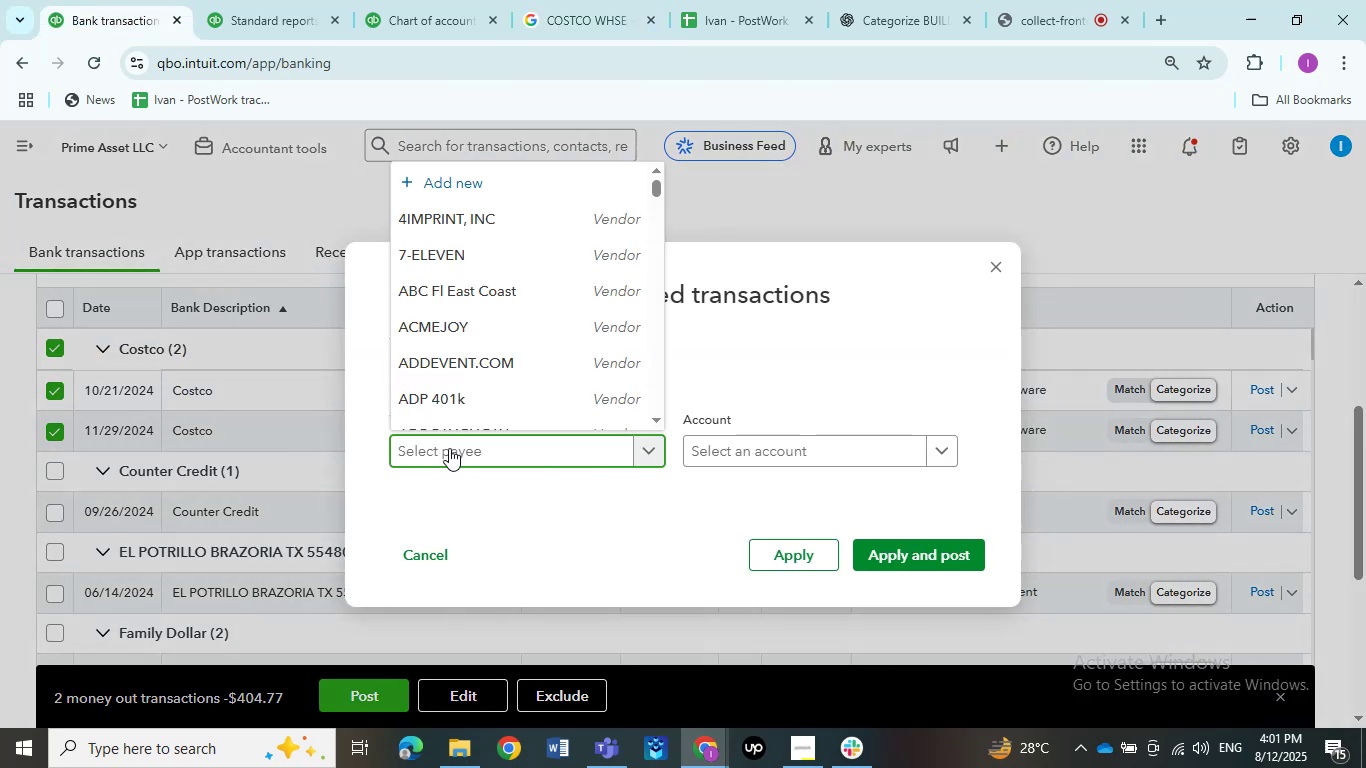 
key(V)
 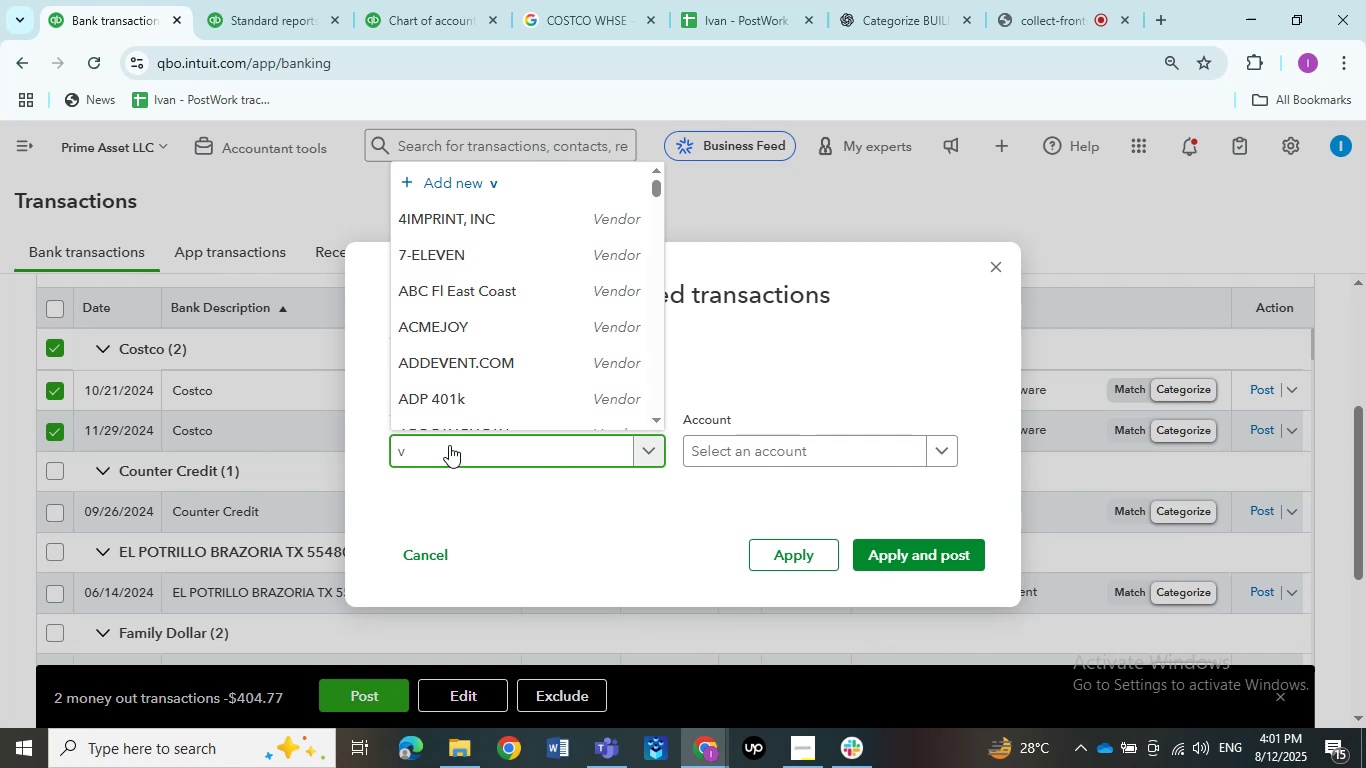 
key(Backspace)
 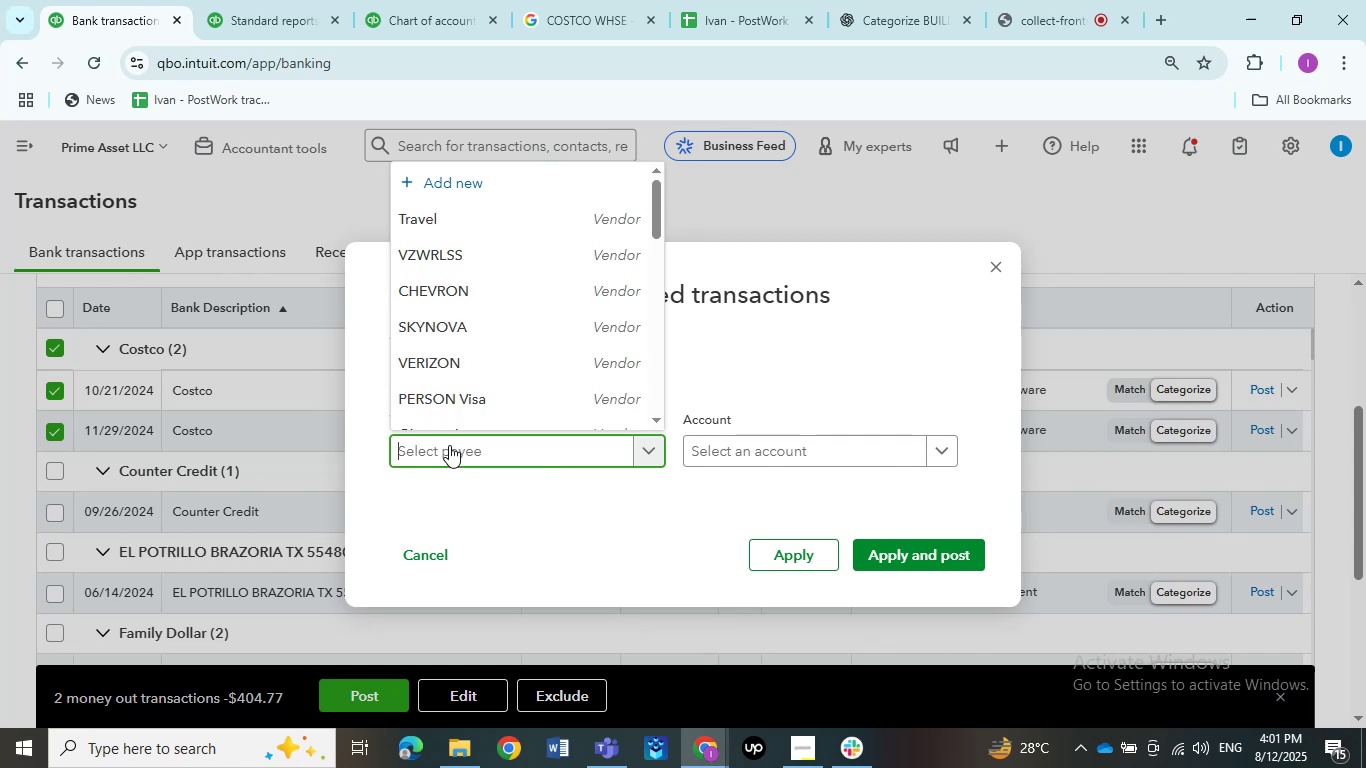 
key(Control+V)
 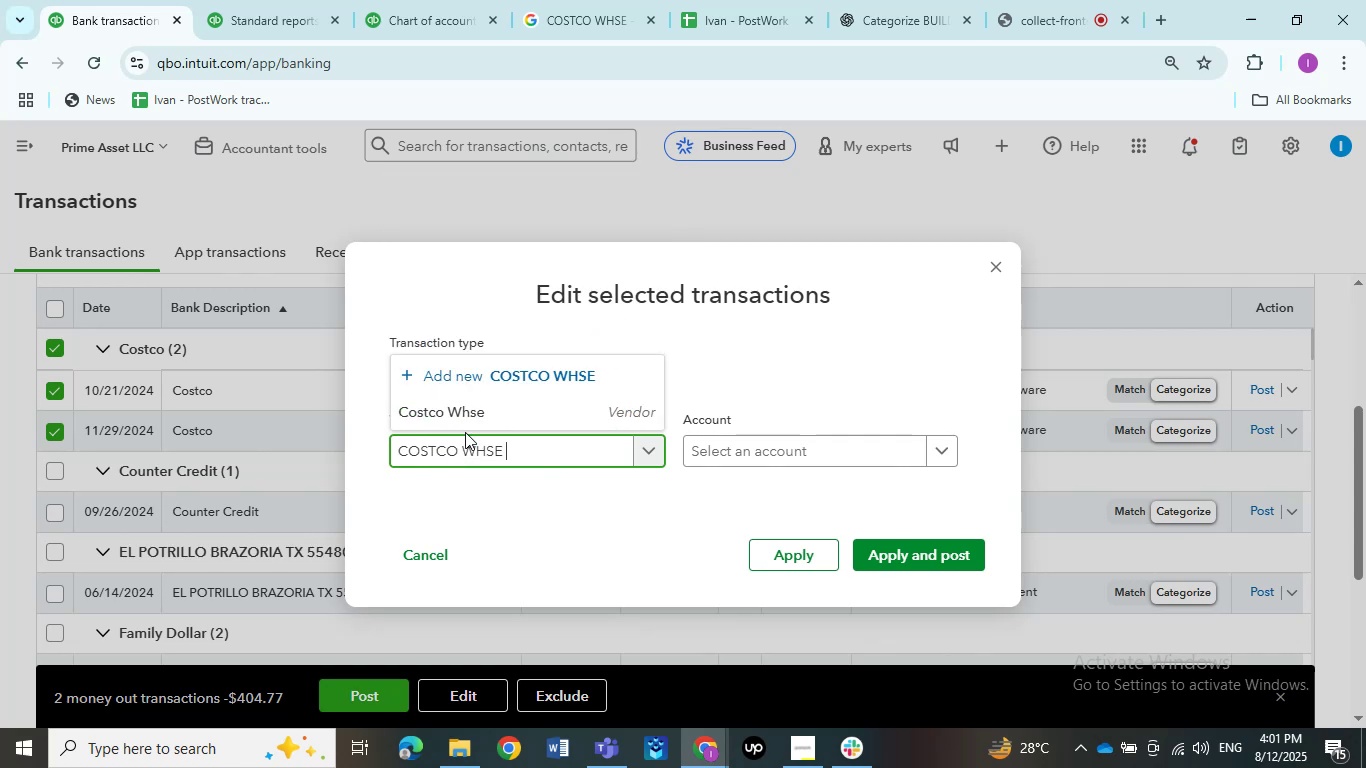 
left_click([472, 425])
 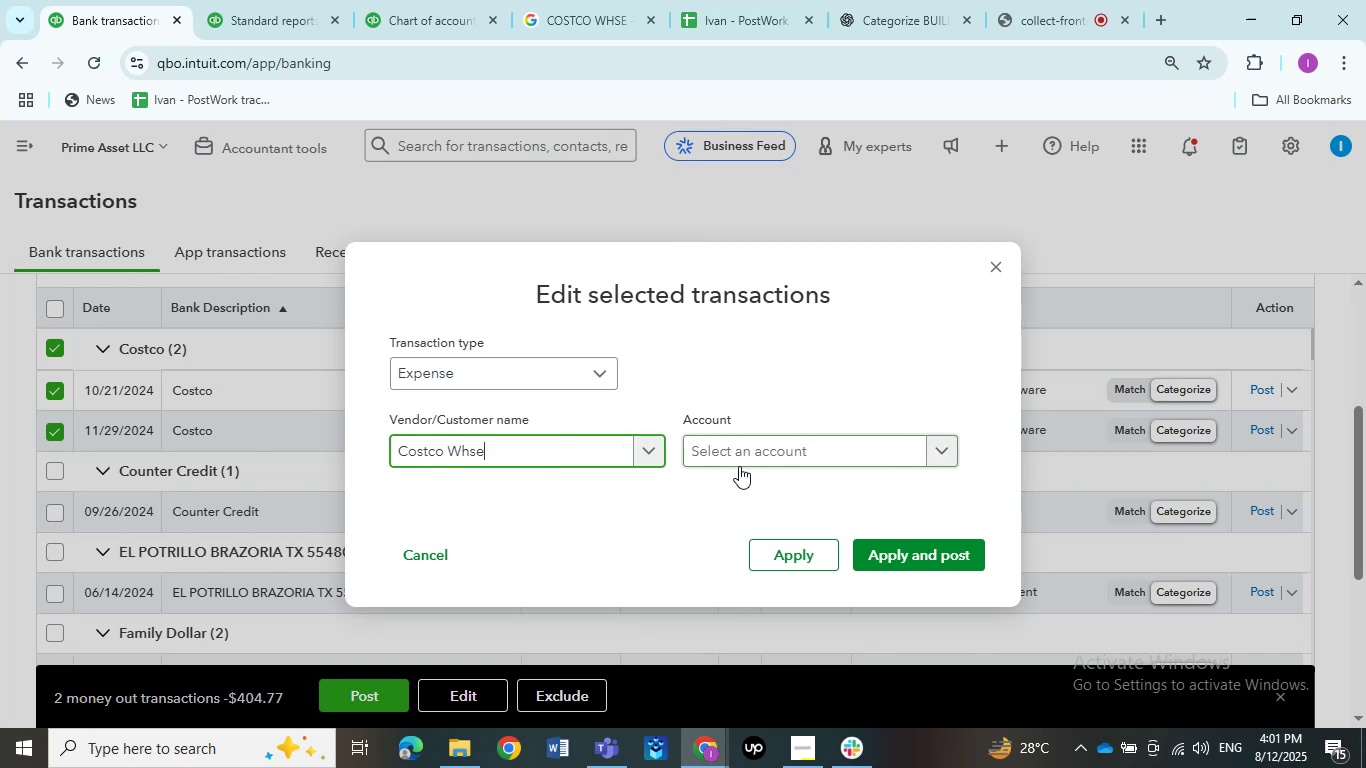 
left_click([756, 459])
 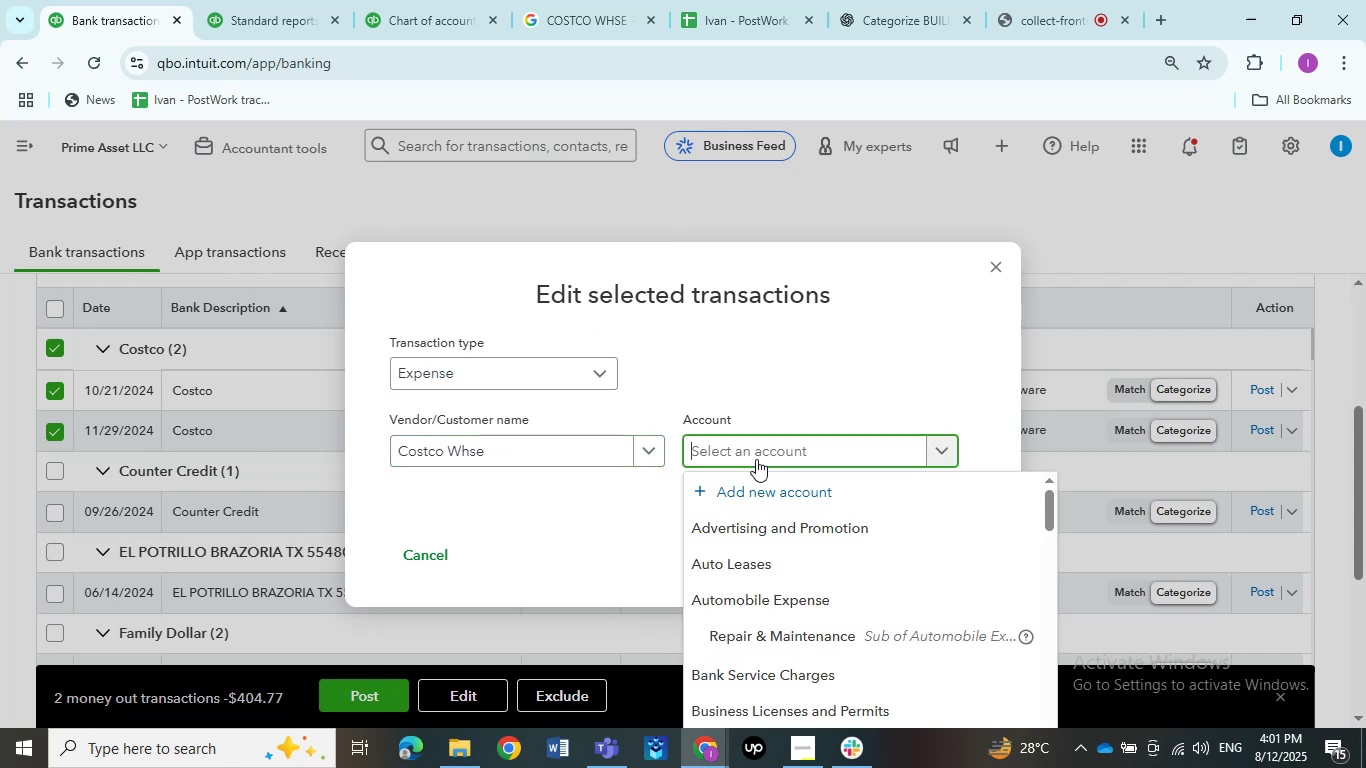 
type(rent)
 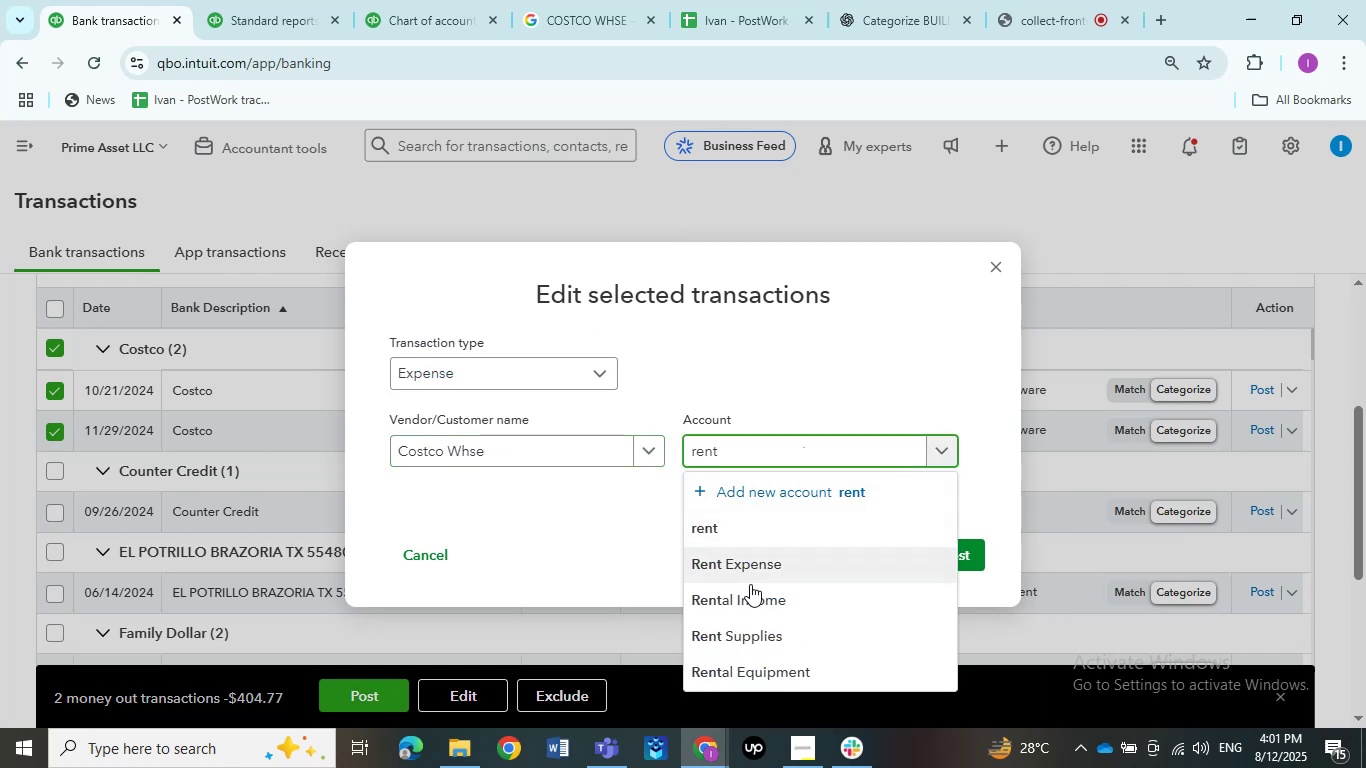 
left_click([765, 629])
 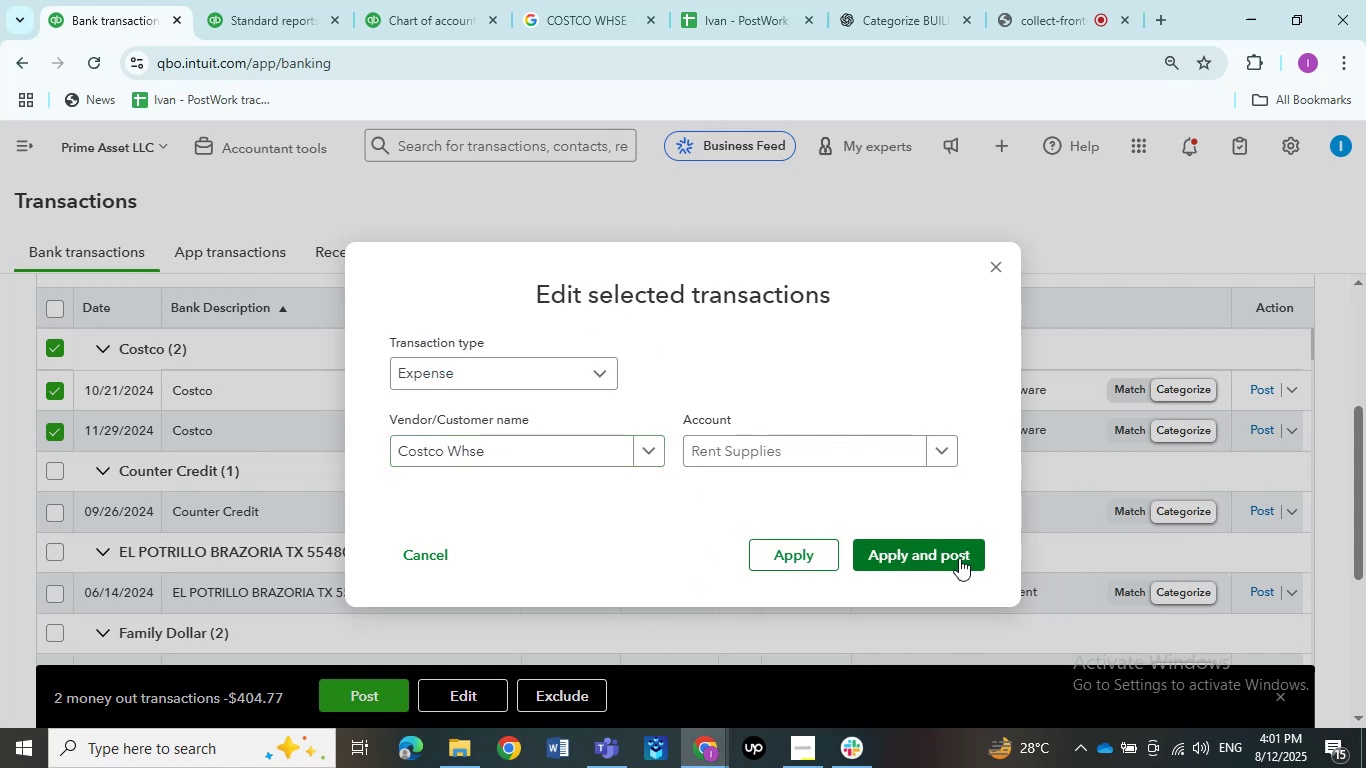 
left_click([959, 558])
 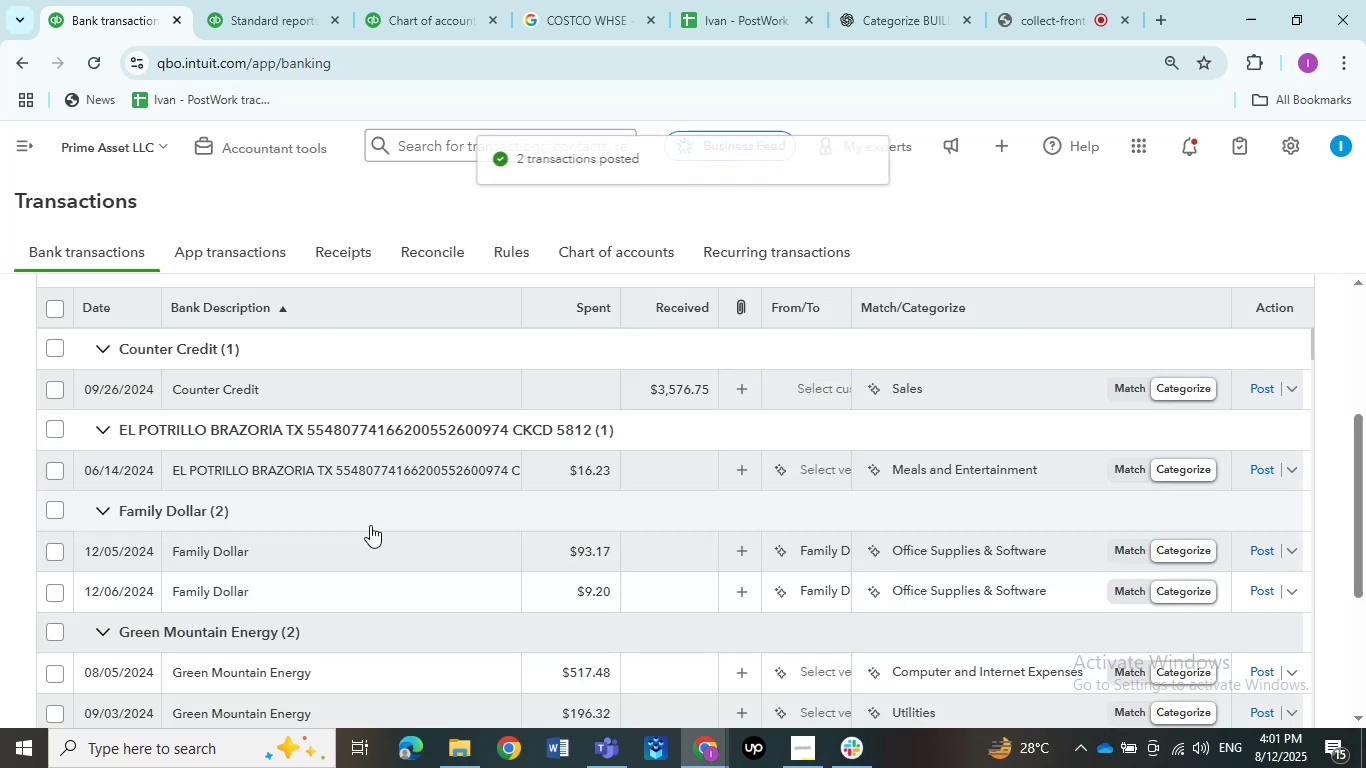 
left_click([269, 389])
 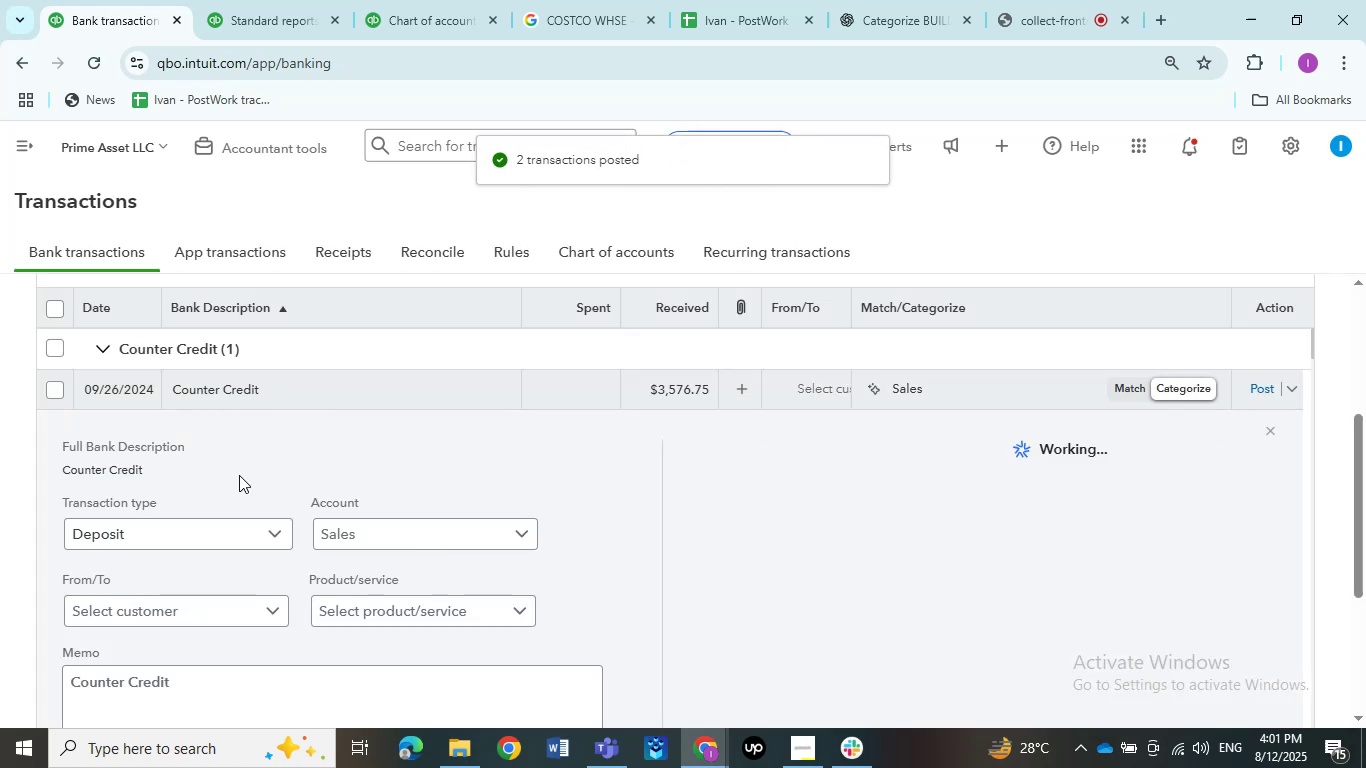 
left_click_drag(start_coordinate=[176, 683], to_coordinate=[35, 679])
 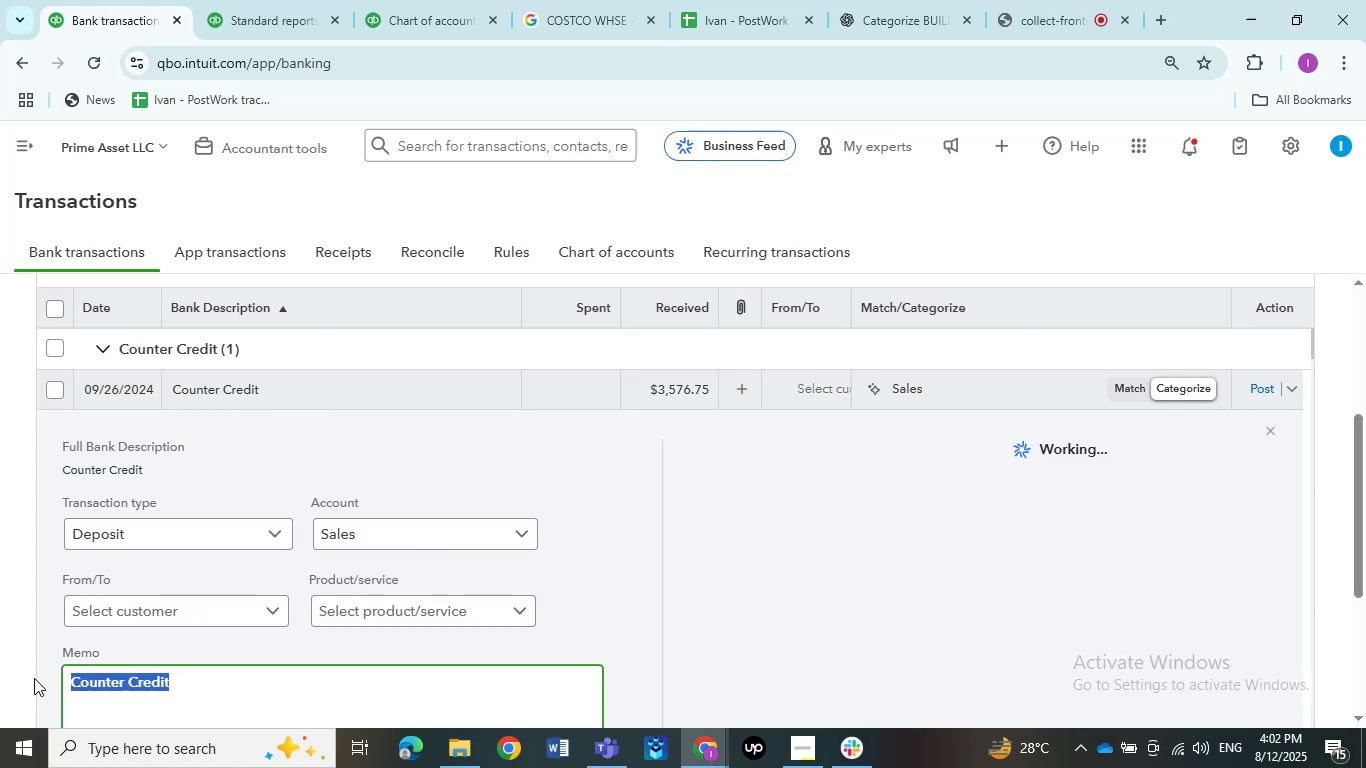 
key(Control+C)
 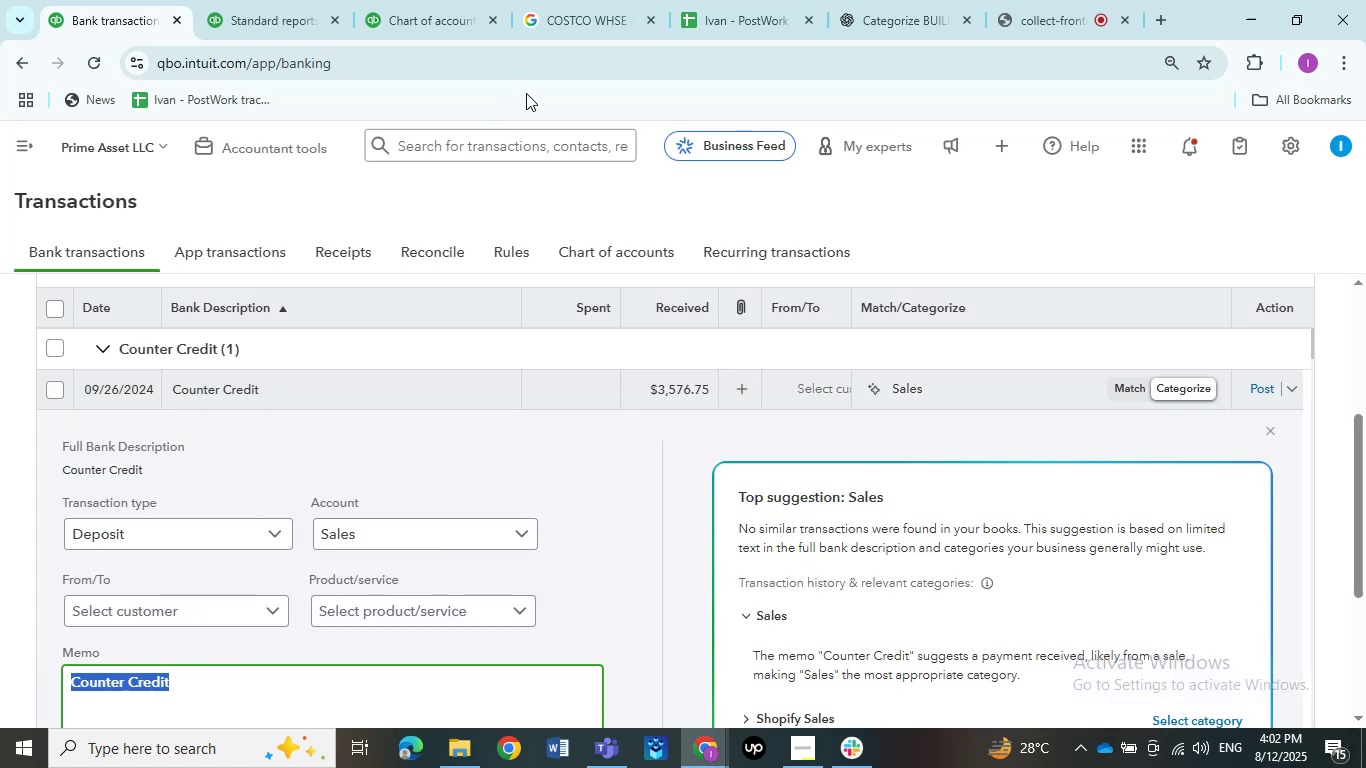 
left_click([541, 5])
 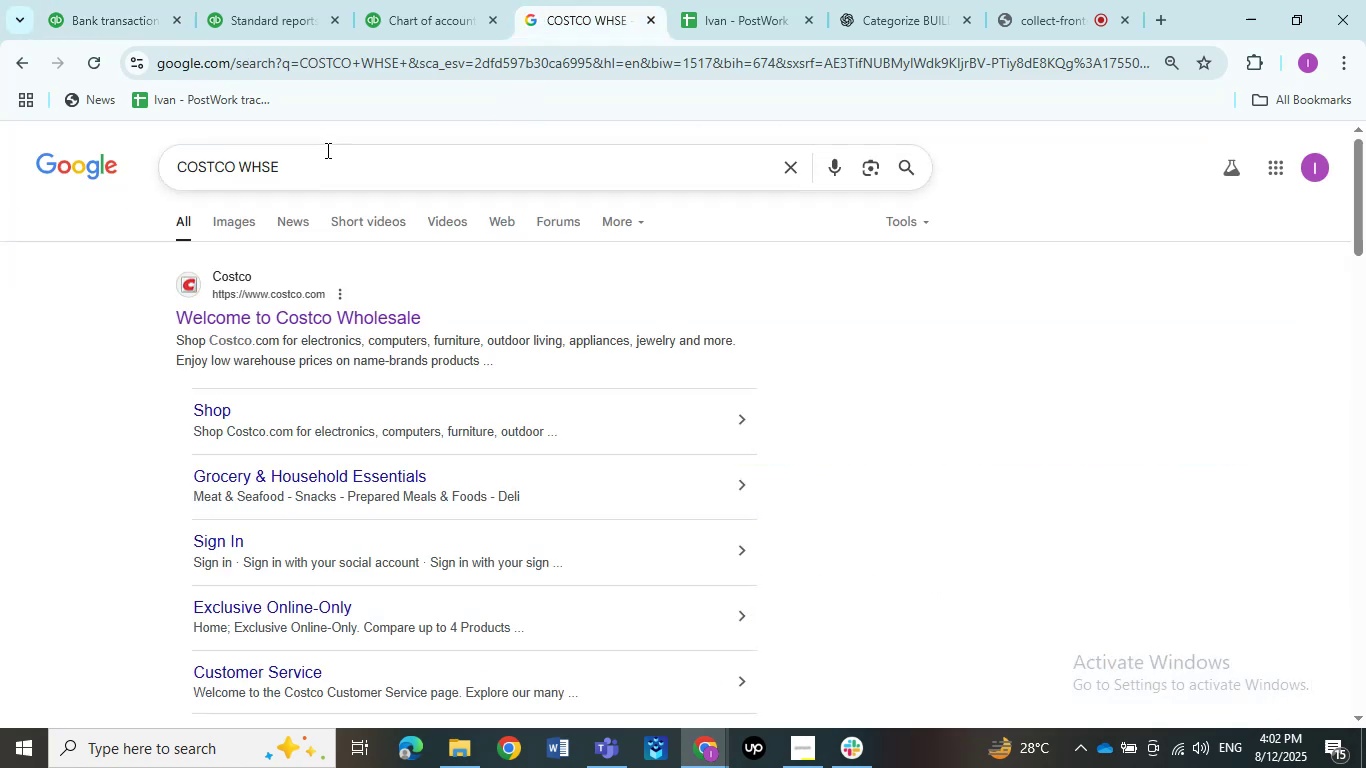 
left_click_drag(start_coordinate=[317, 167], to_coordinate=[309, 167])
 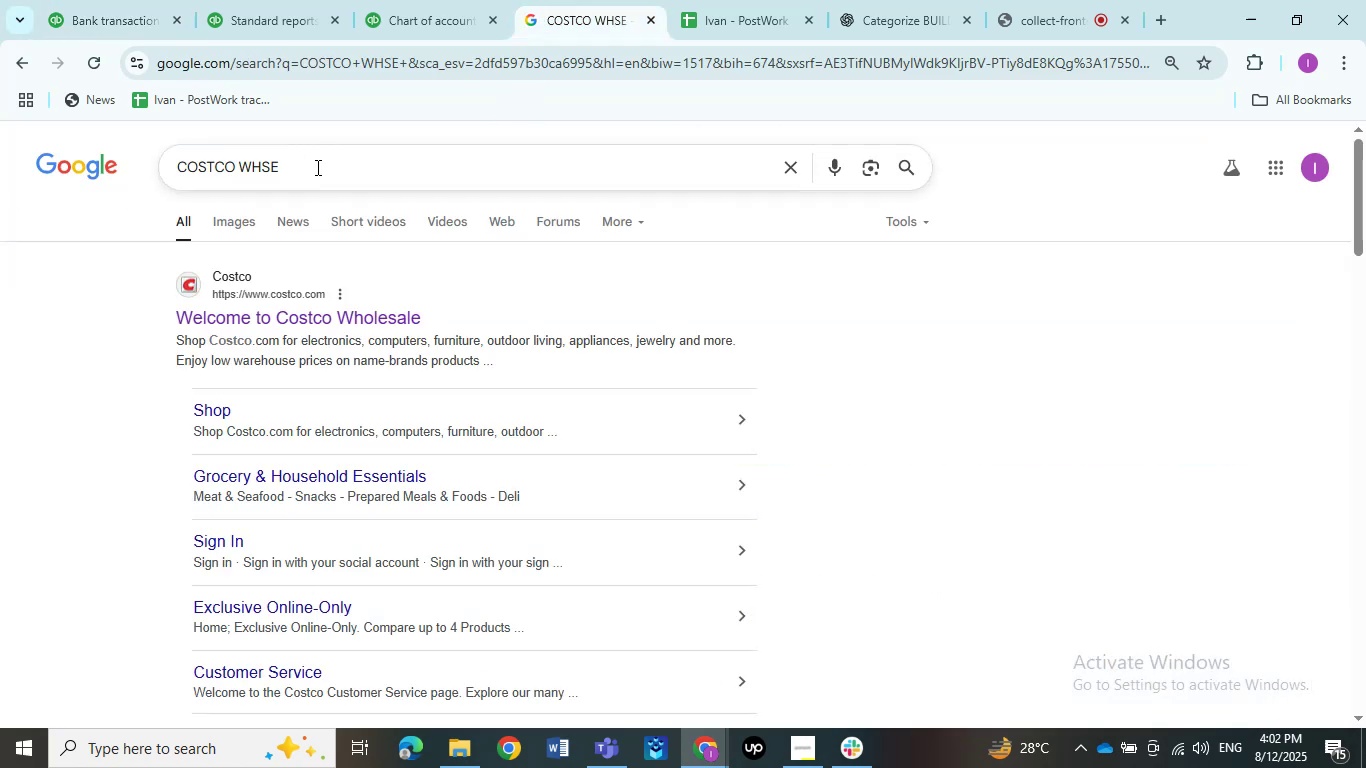 
left_click_drag(start_coordinate=[295, 167], to_coordinate=[243, 165])
 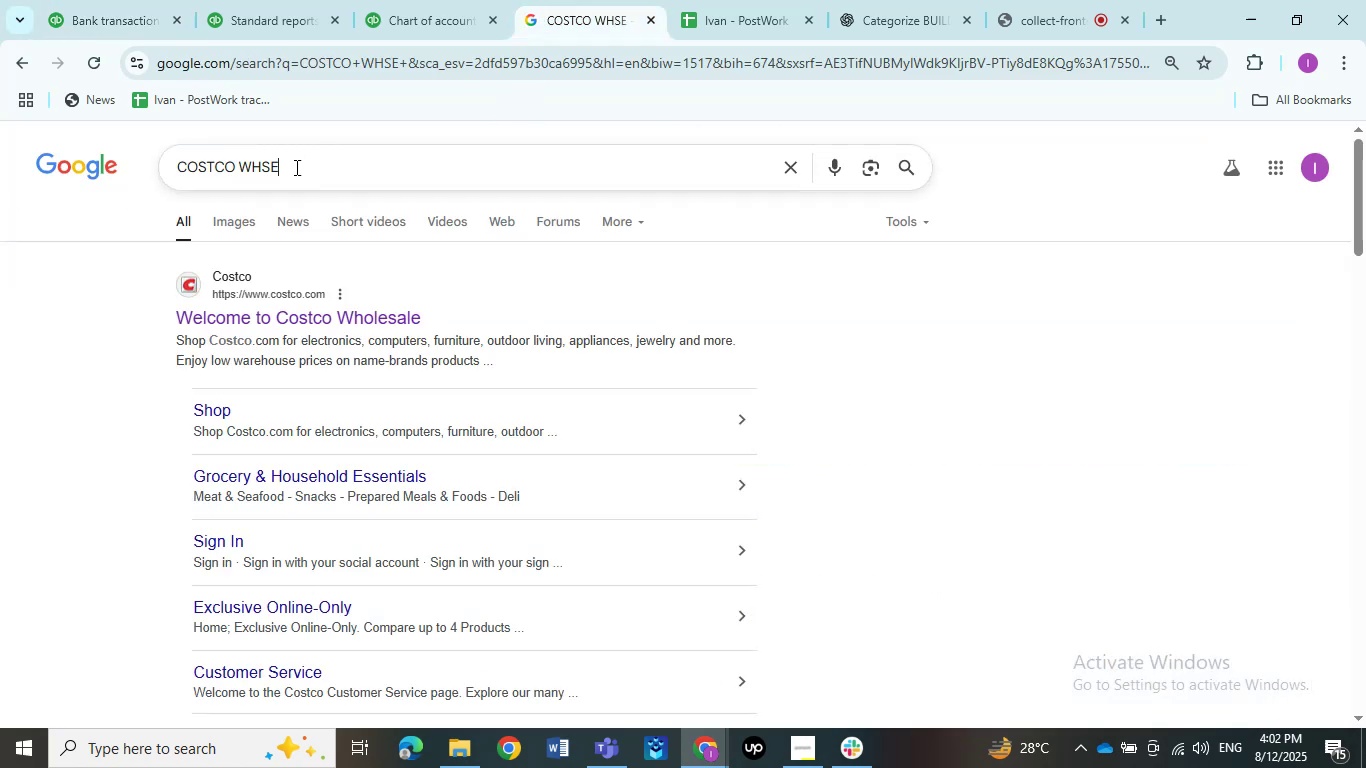 
left_click_drag(start_coordinate=[57, 157], to_coordinate=[0, 157])
 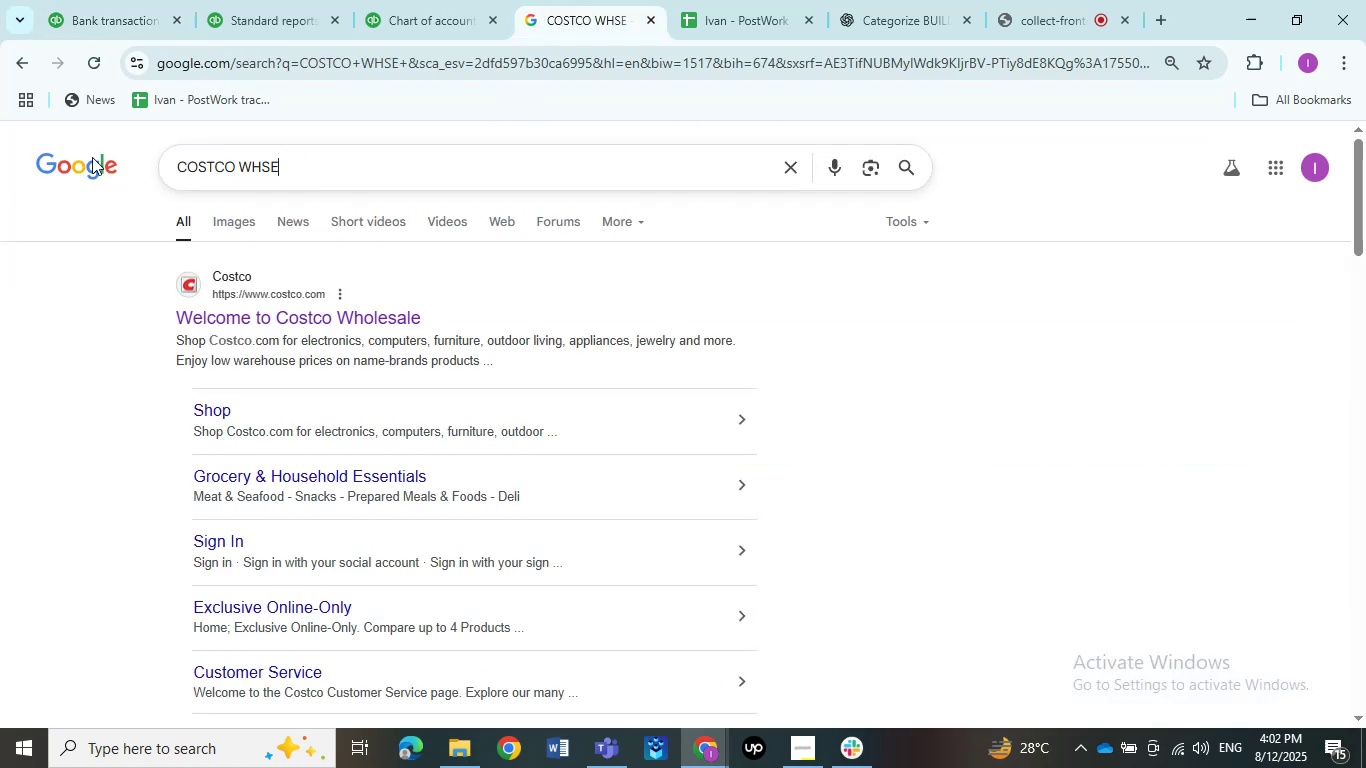 
key(Control+ControlLeft)
 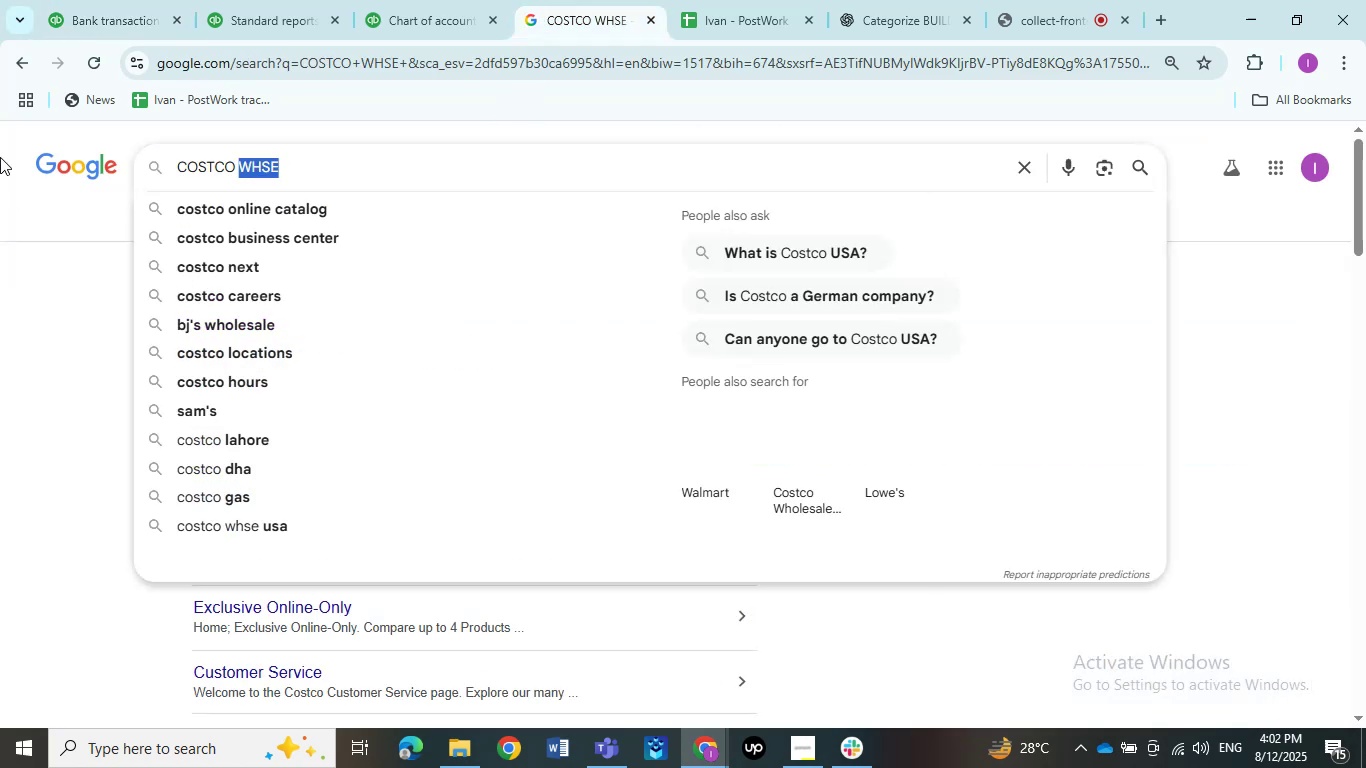 
key(Control+V)
 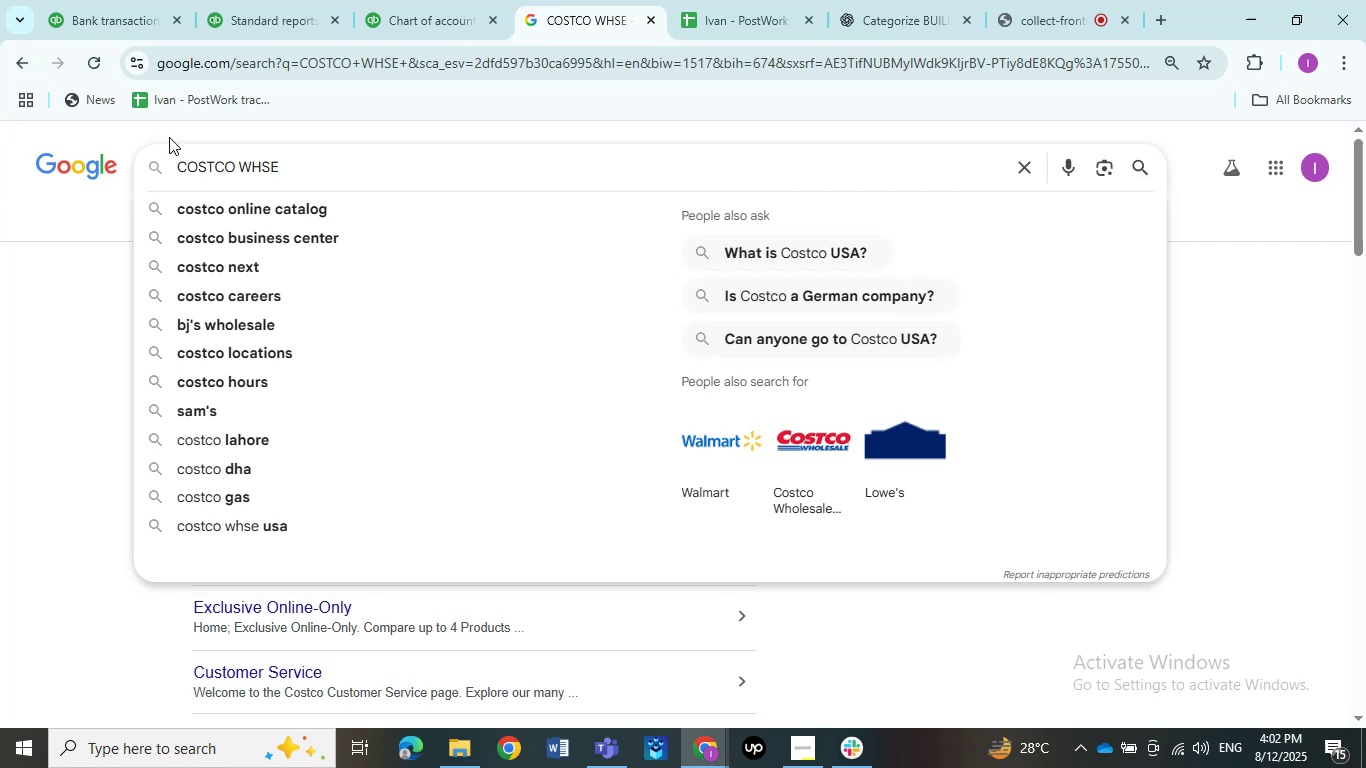 
left_click_drag(start_coordinate=[303, 177], to_coordinate=[126, 177])
 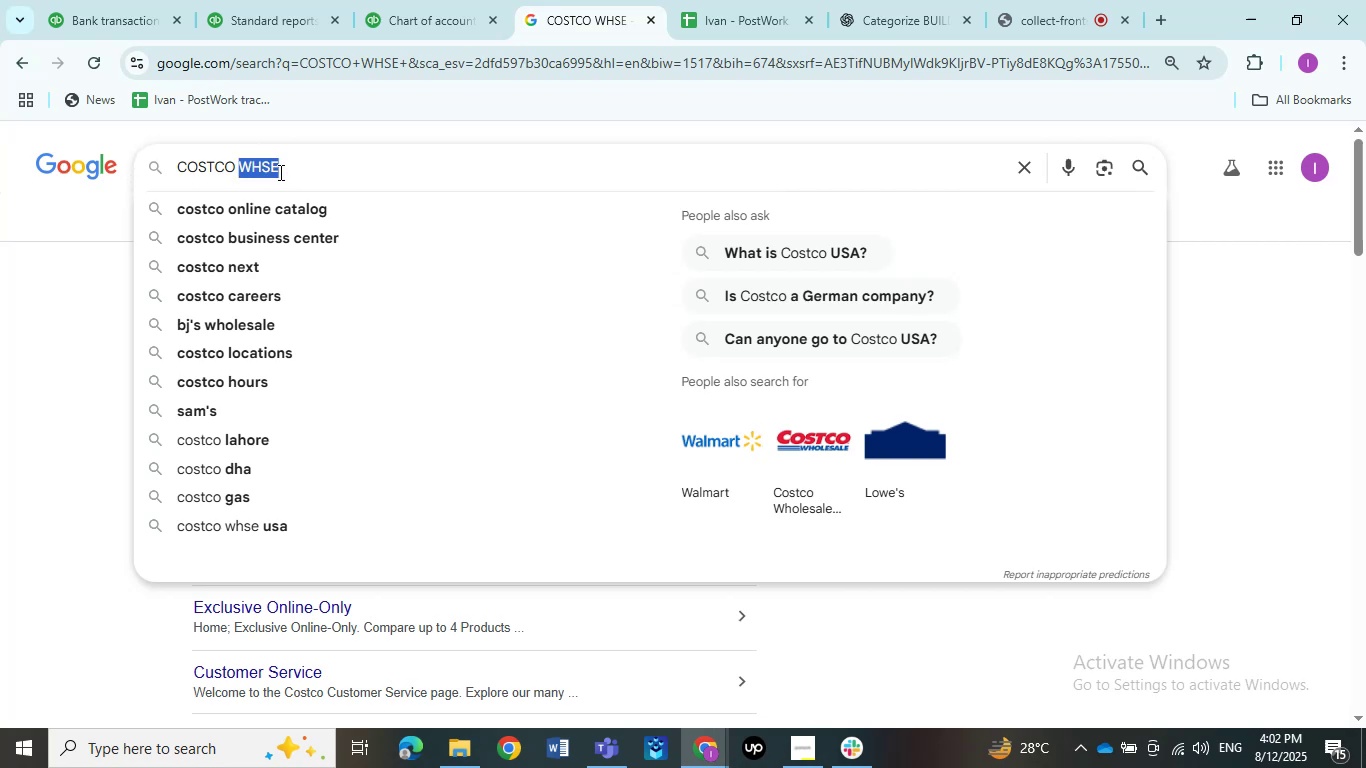 
left_click([289, 170])
 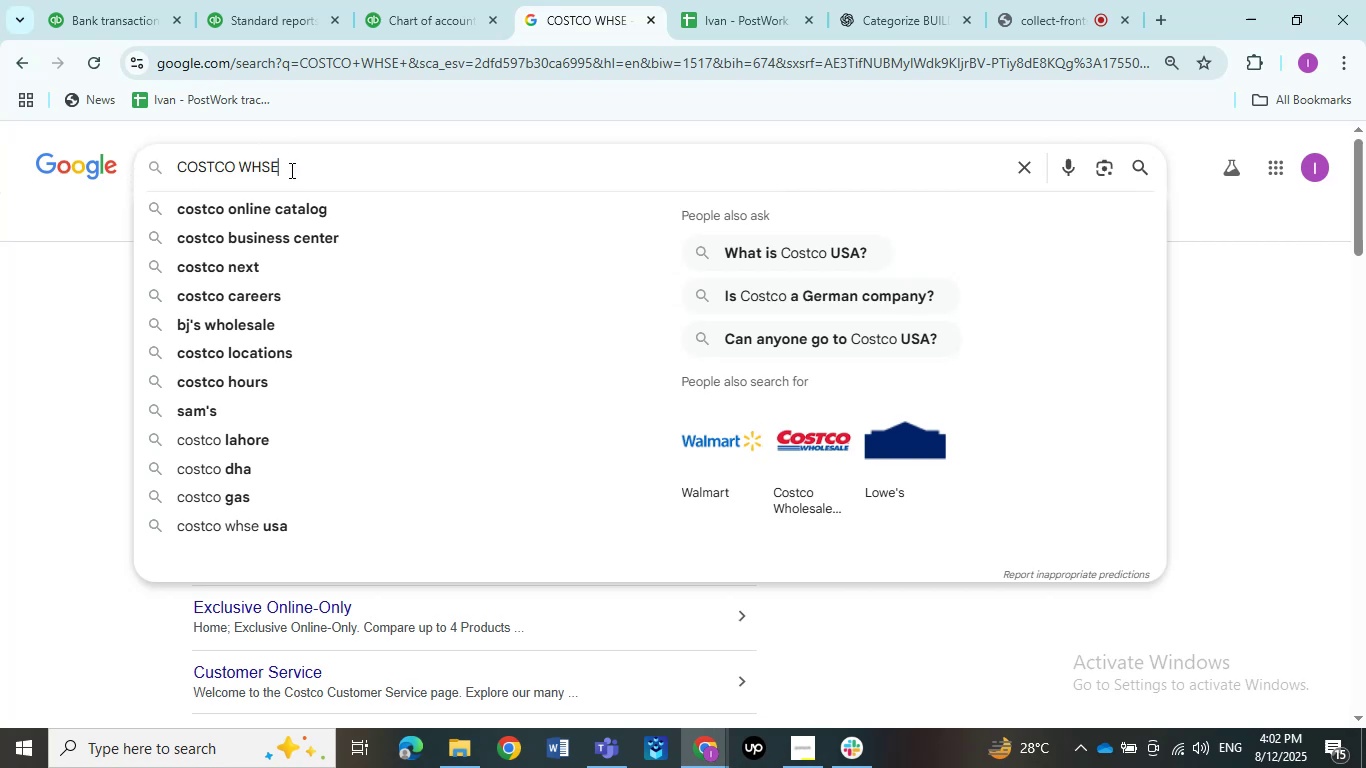 
left_click_drag(start_coordinate=[297, 164], to_coordinate=[181, 161])
 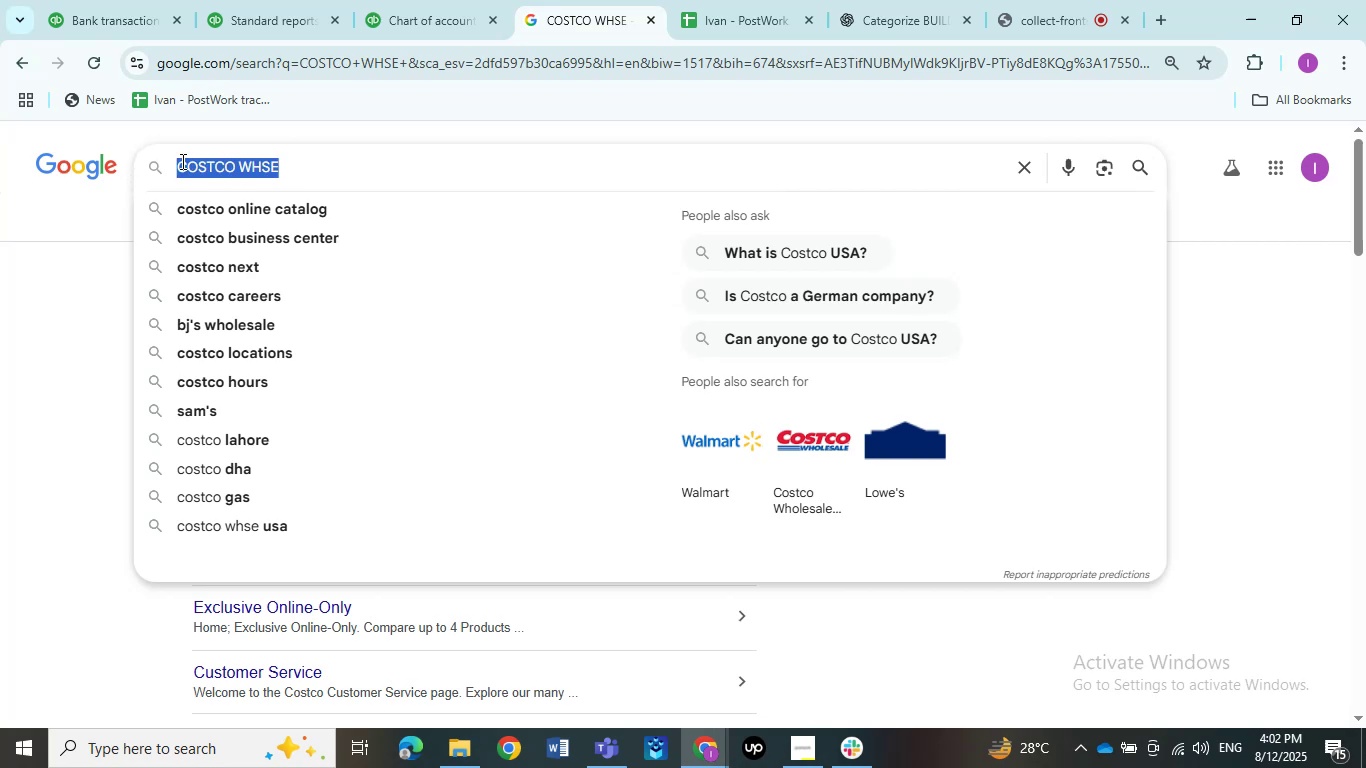 
key(Control+V)
 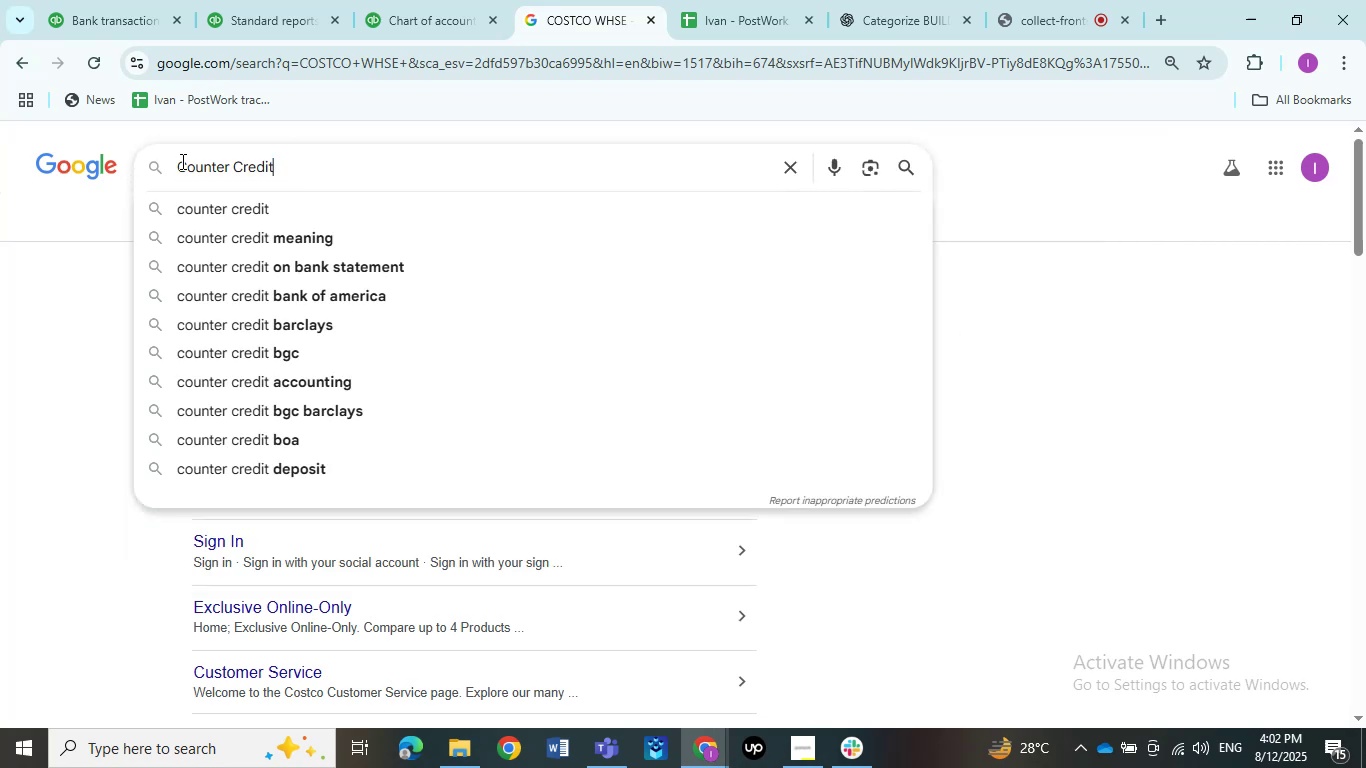 
key(NumpadEnter)
 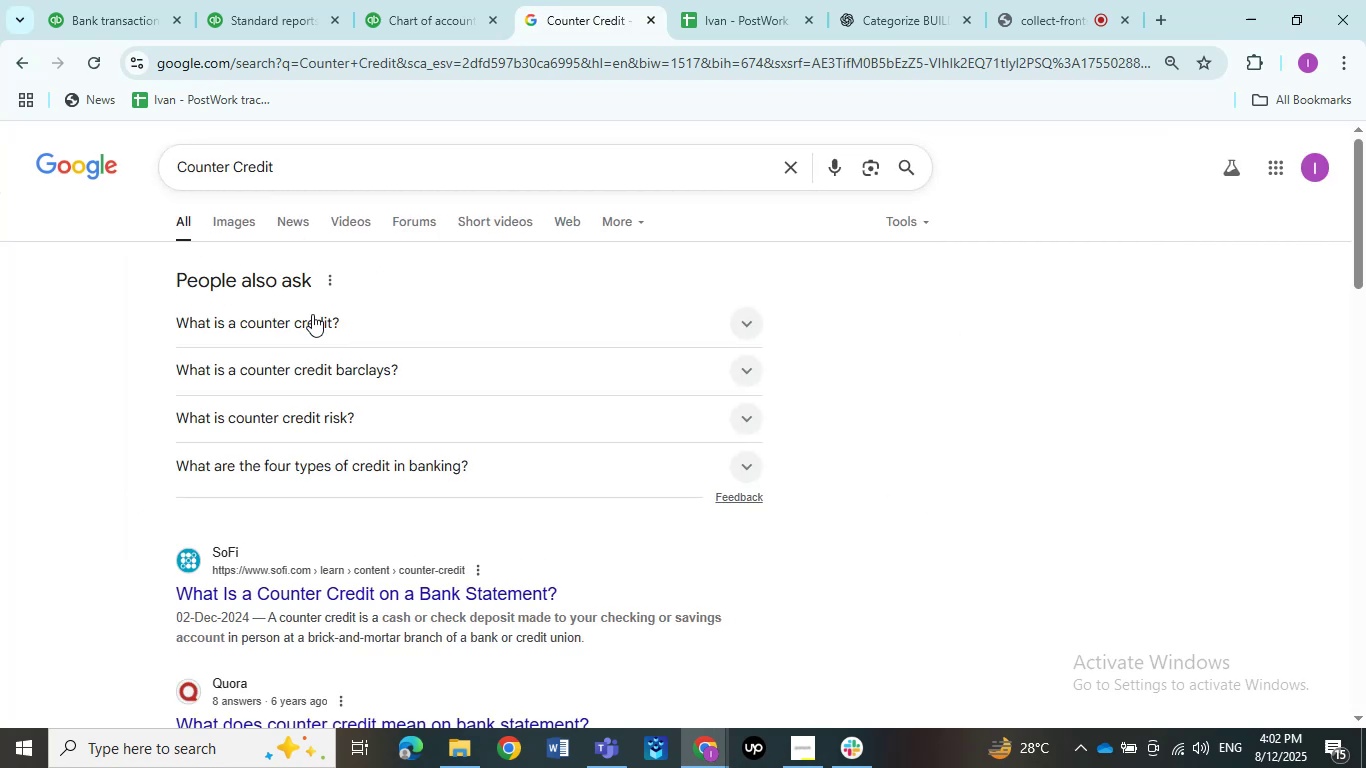 
left_click([313, 319])
 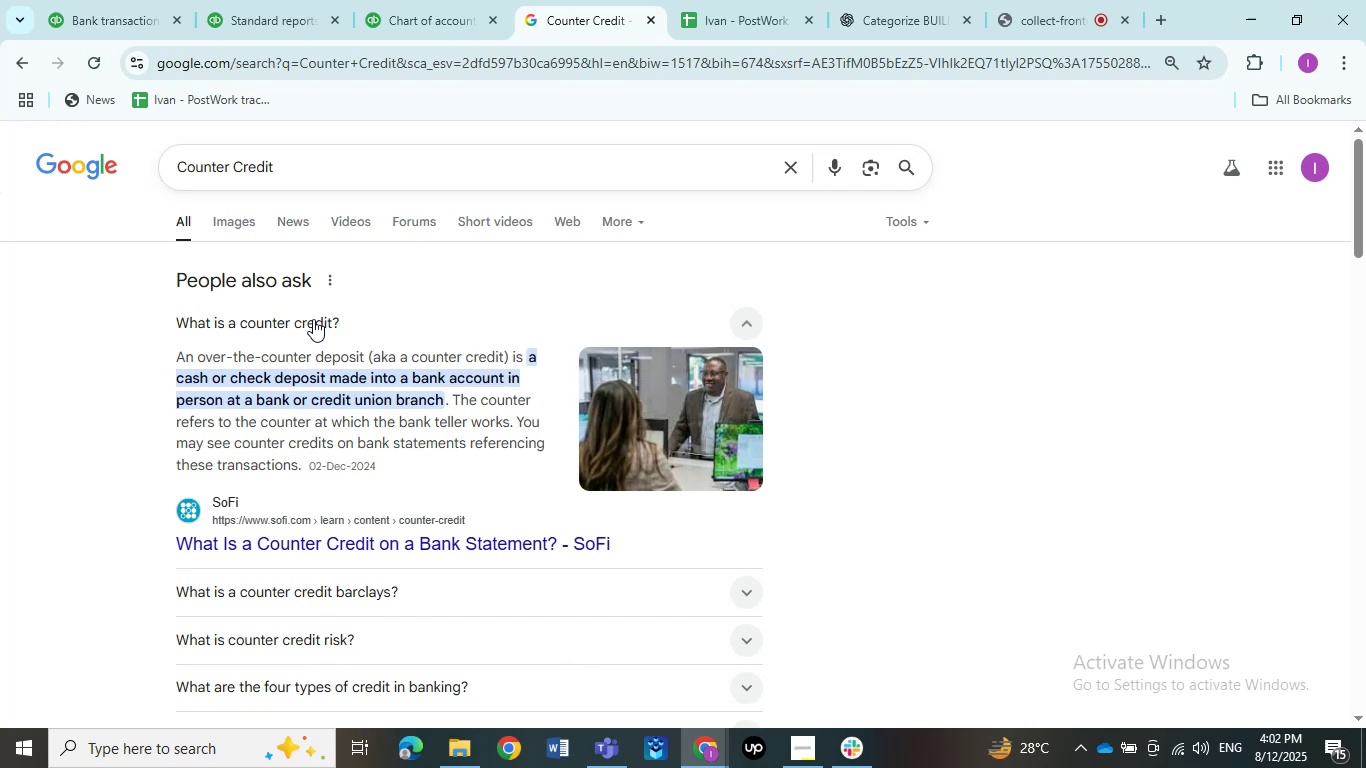 
left_click([313, 319])
 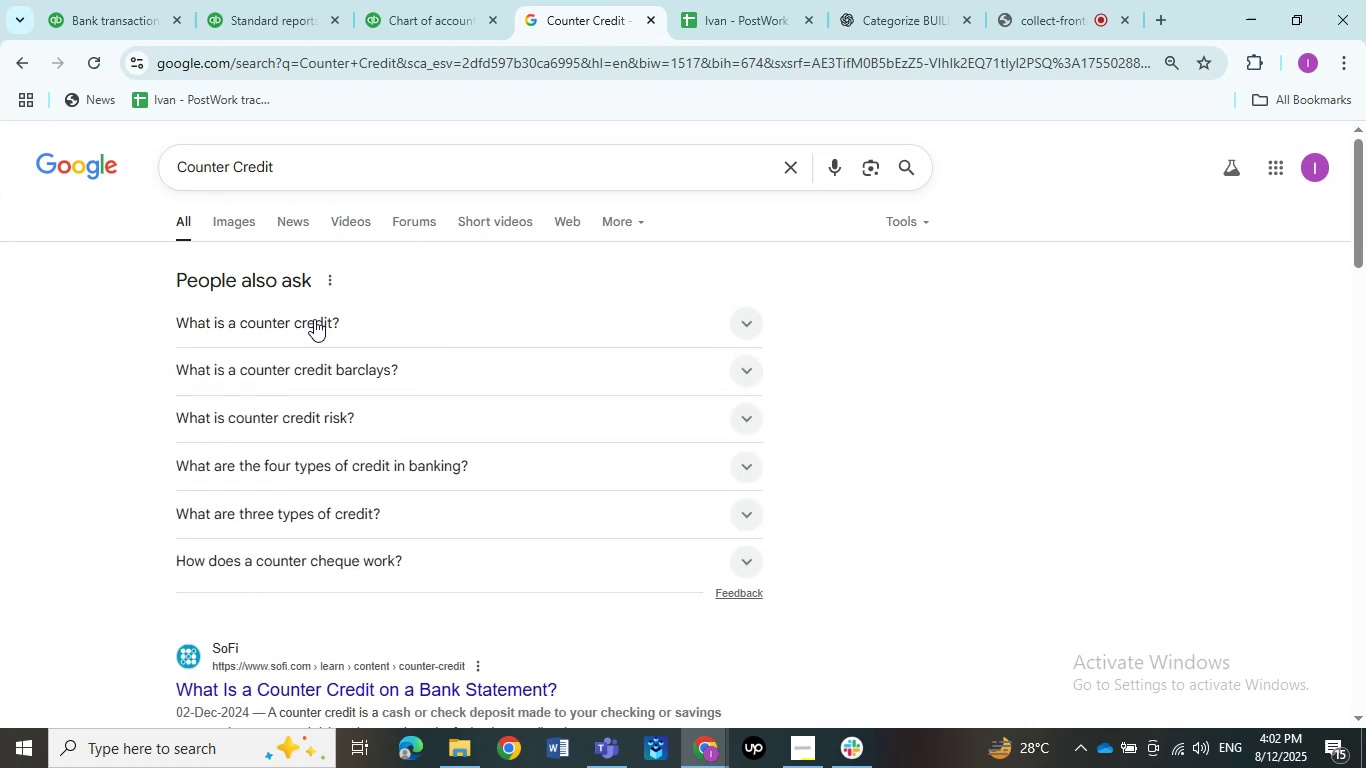 
wait(9.0)
 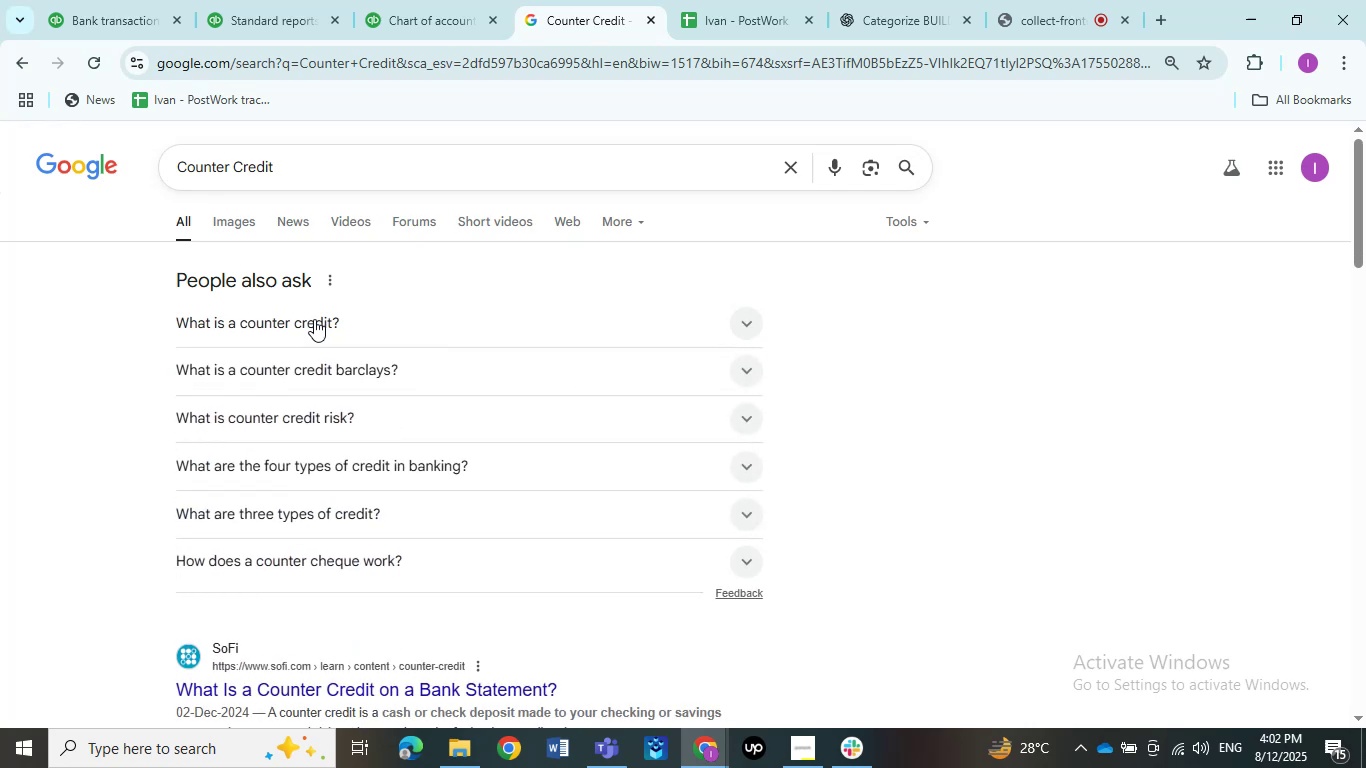 
left_click([115, 9])
 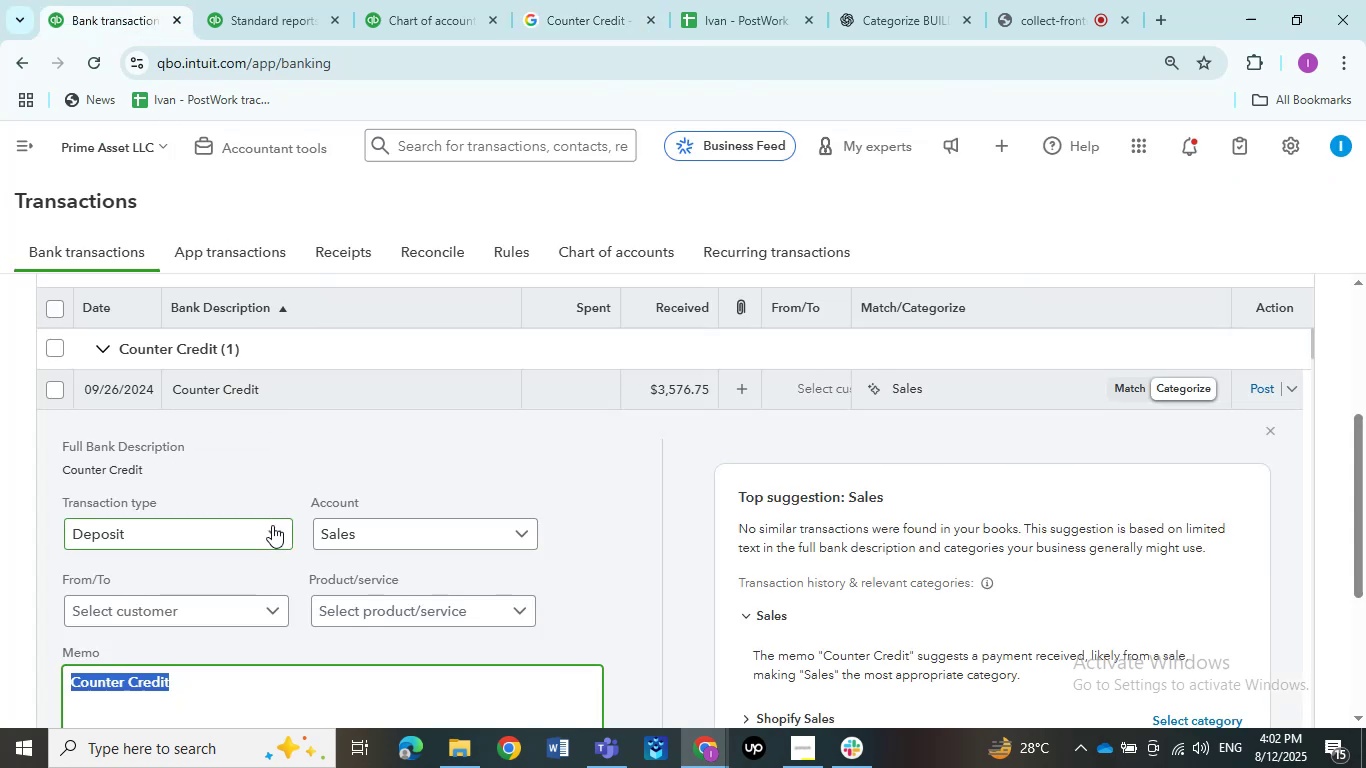 
left_click([363, 523])
 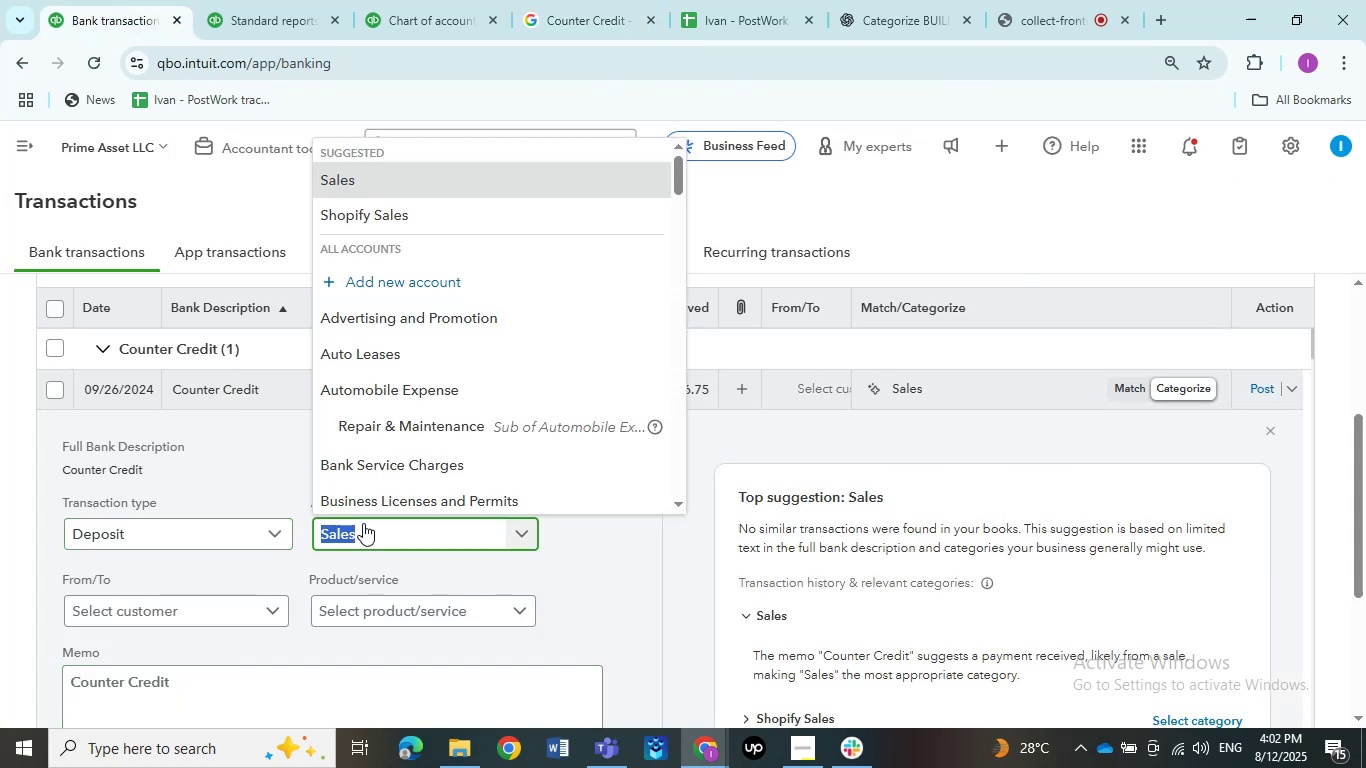 
left_click([148, 615])
 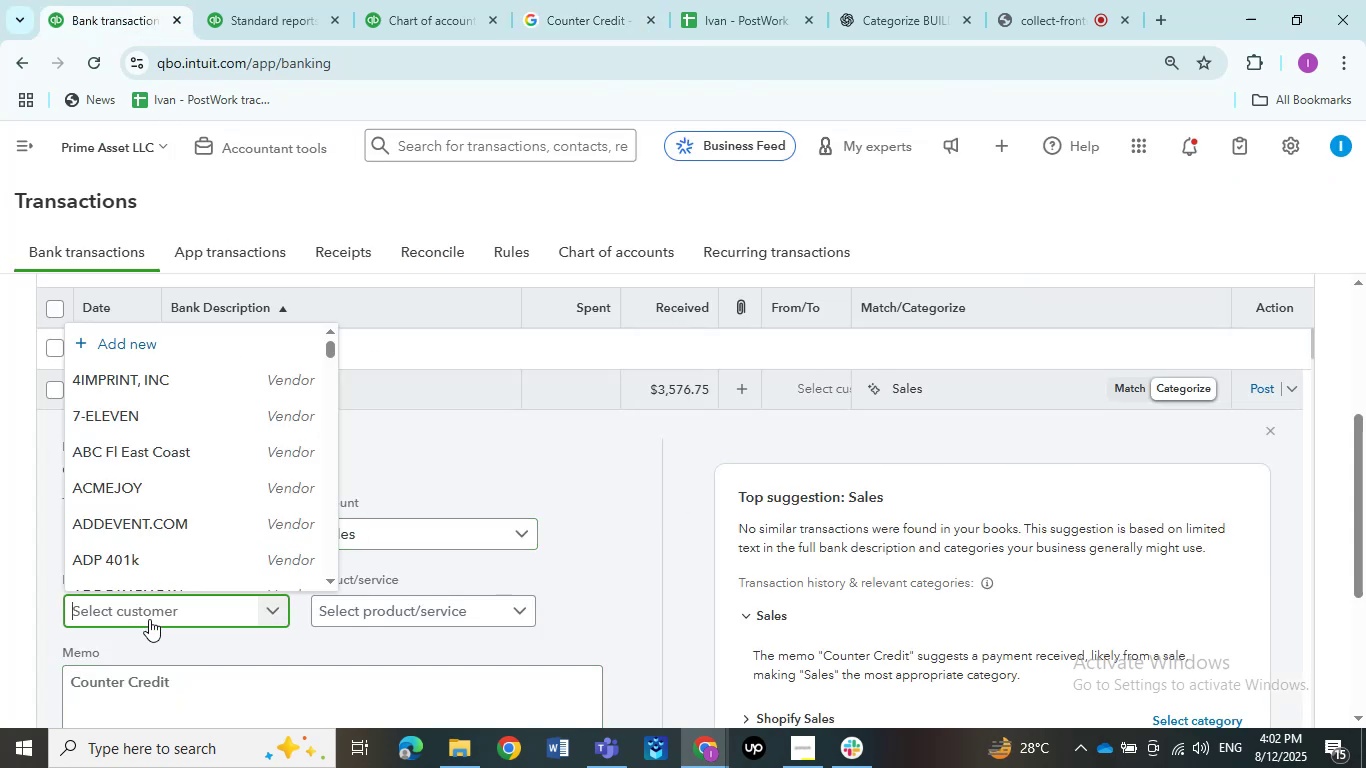 
key(Control+V)
 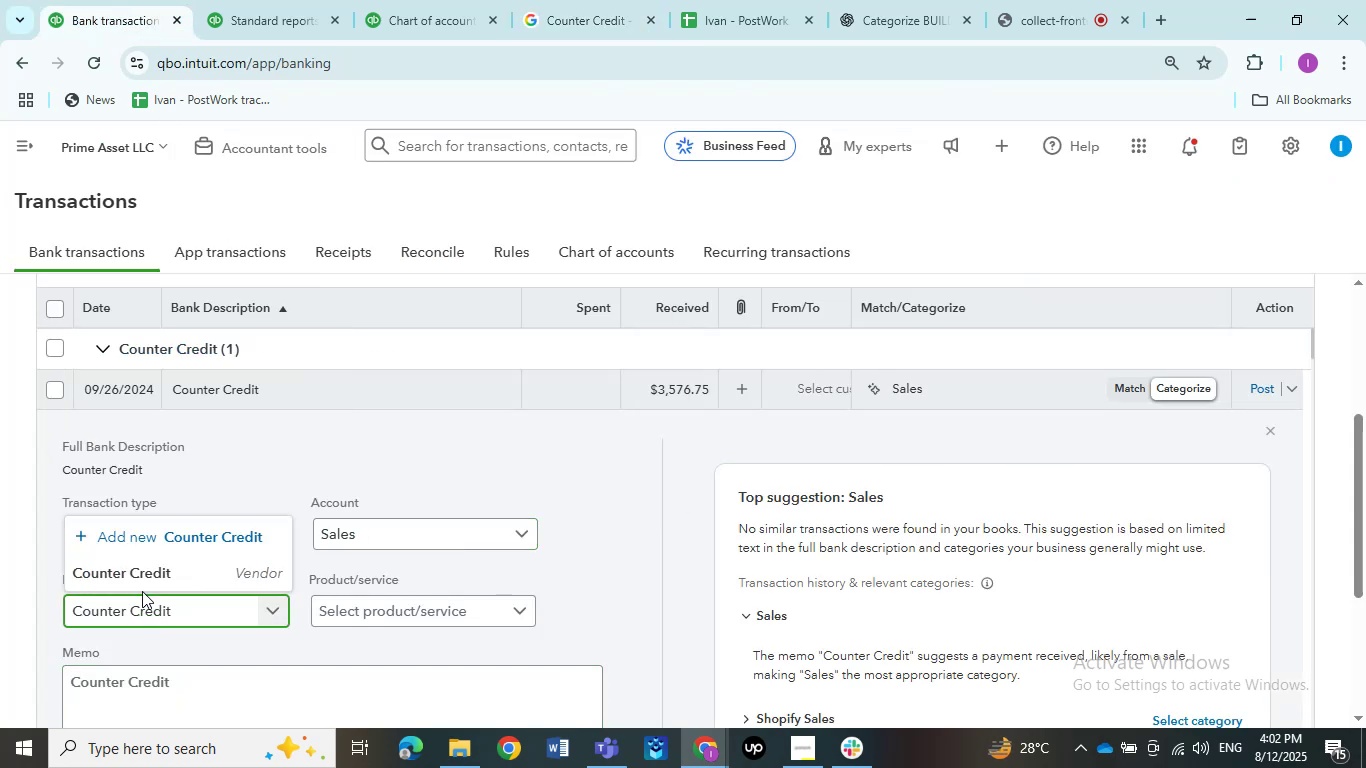 
left_click([142, 580])
 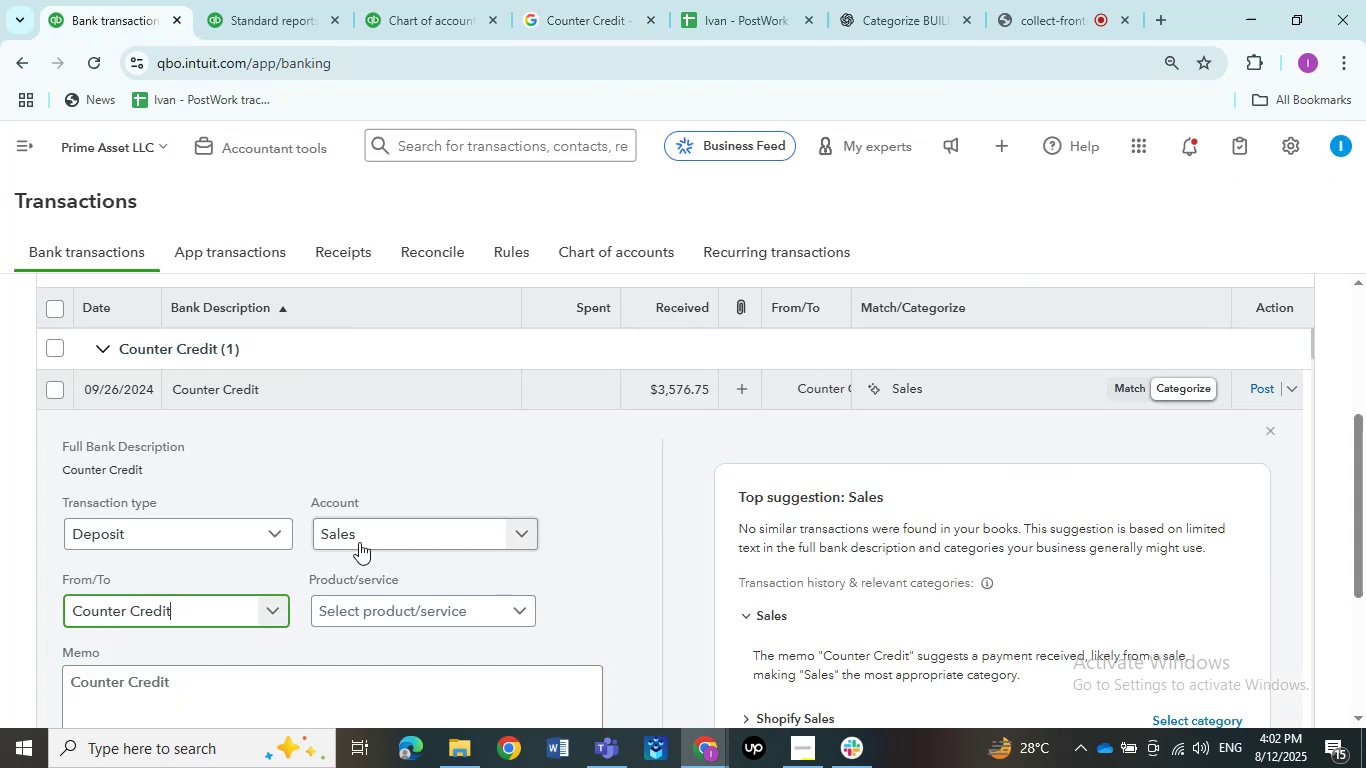 
left_click([370, 539])
 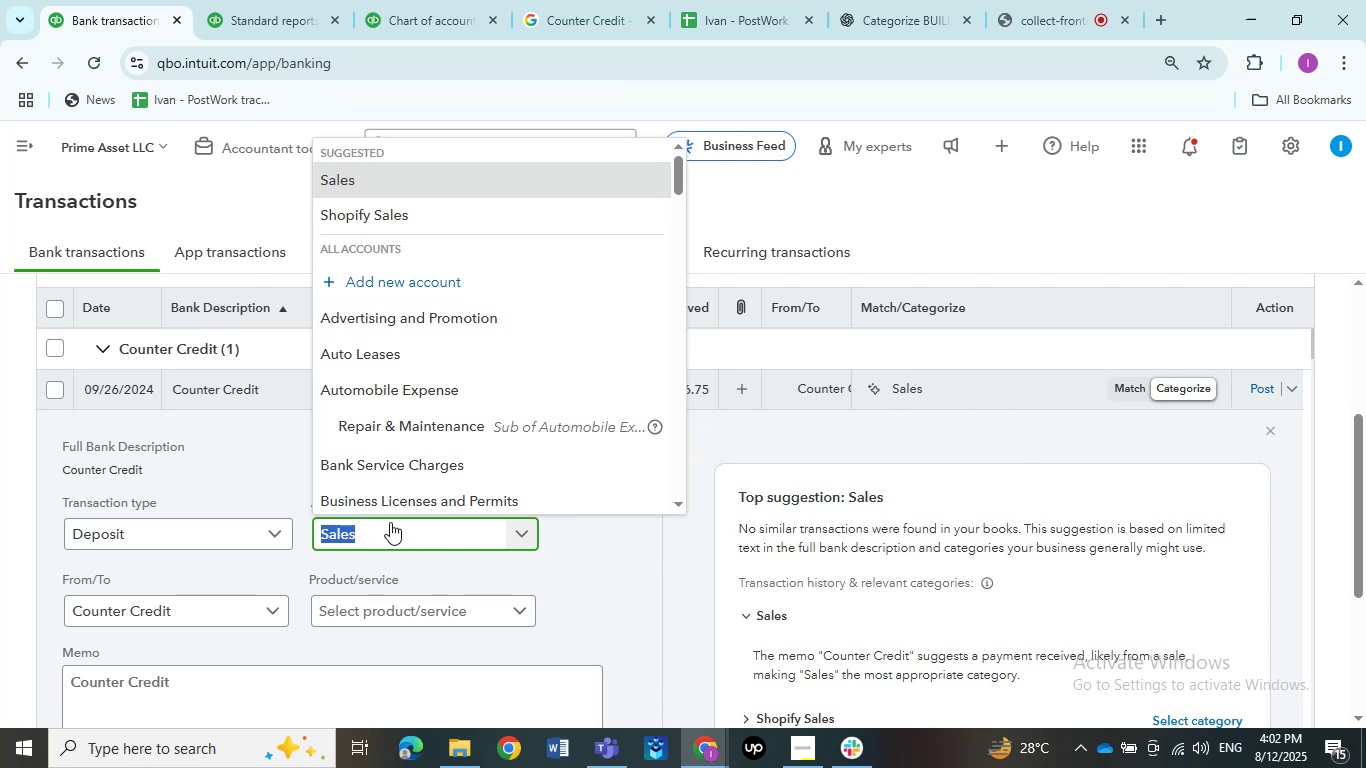 
wait(11.22)
 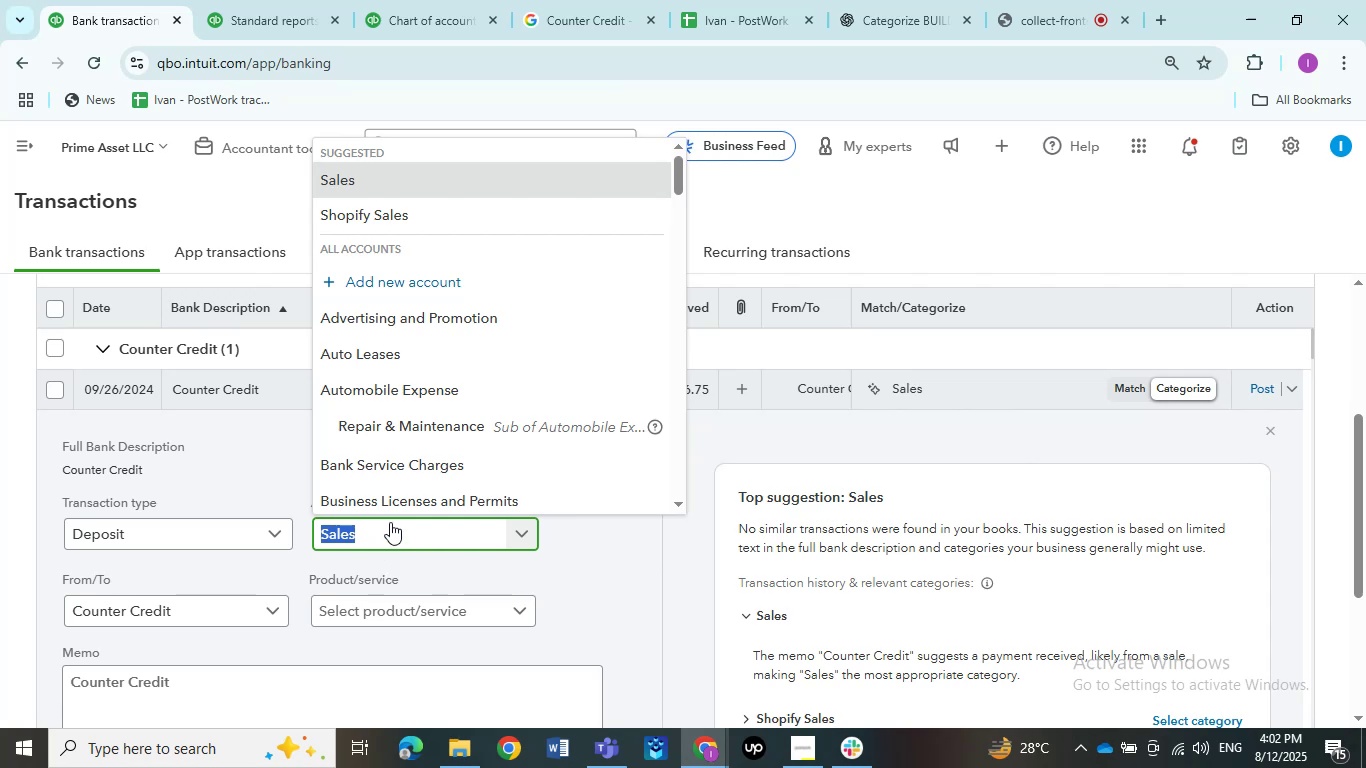 
type(rent)
 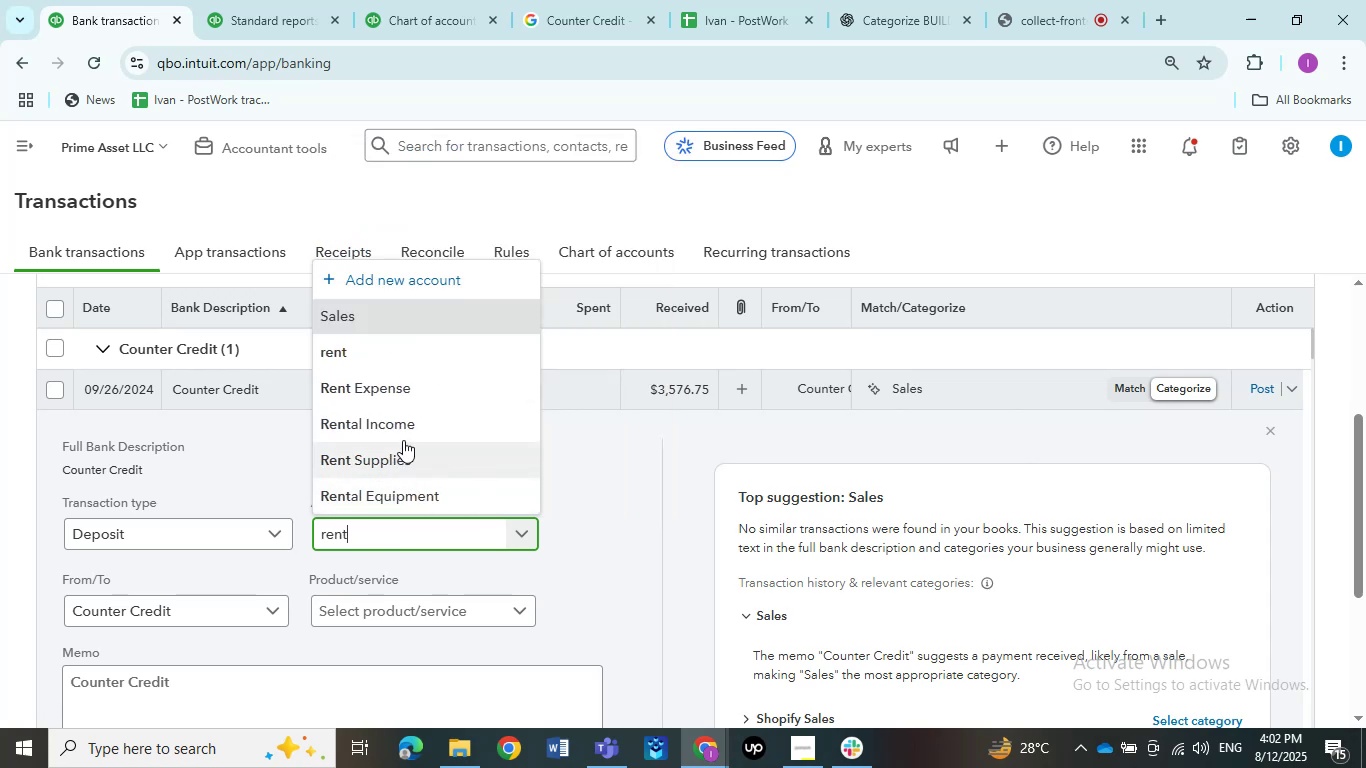 
left_click([403, 435])
 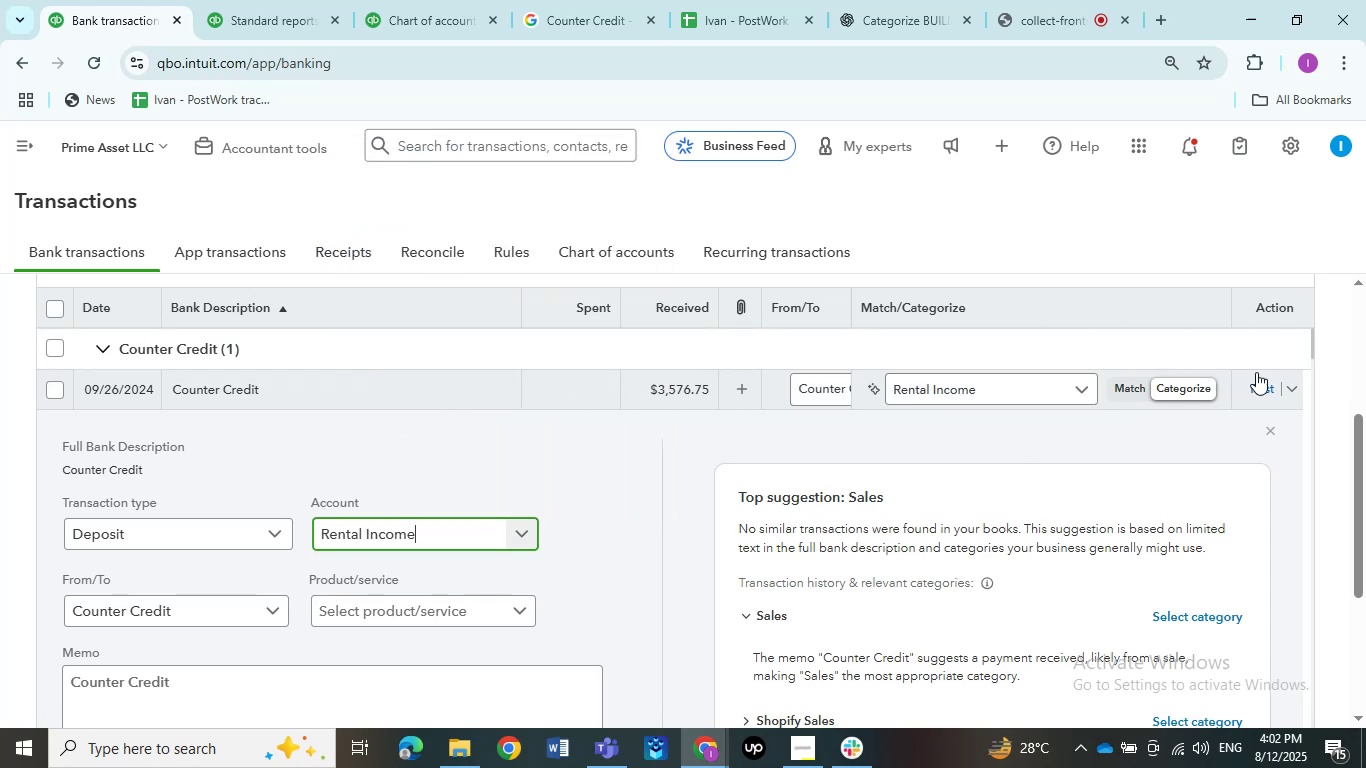 
left_click([1251, 387])
 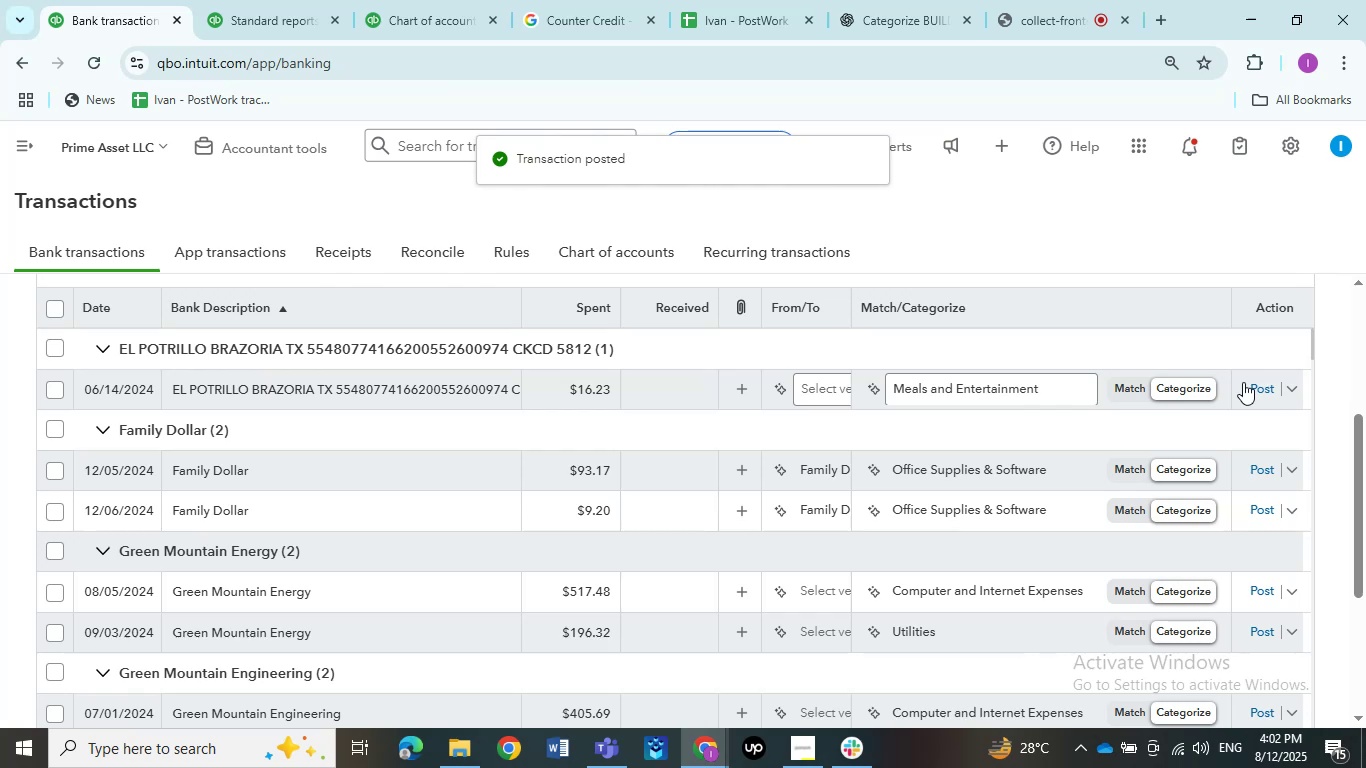 
left_click([432, 396])
 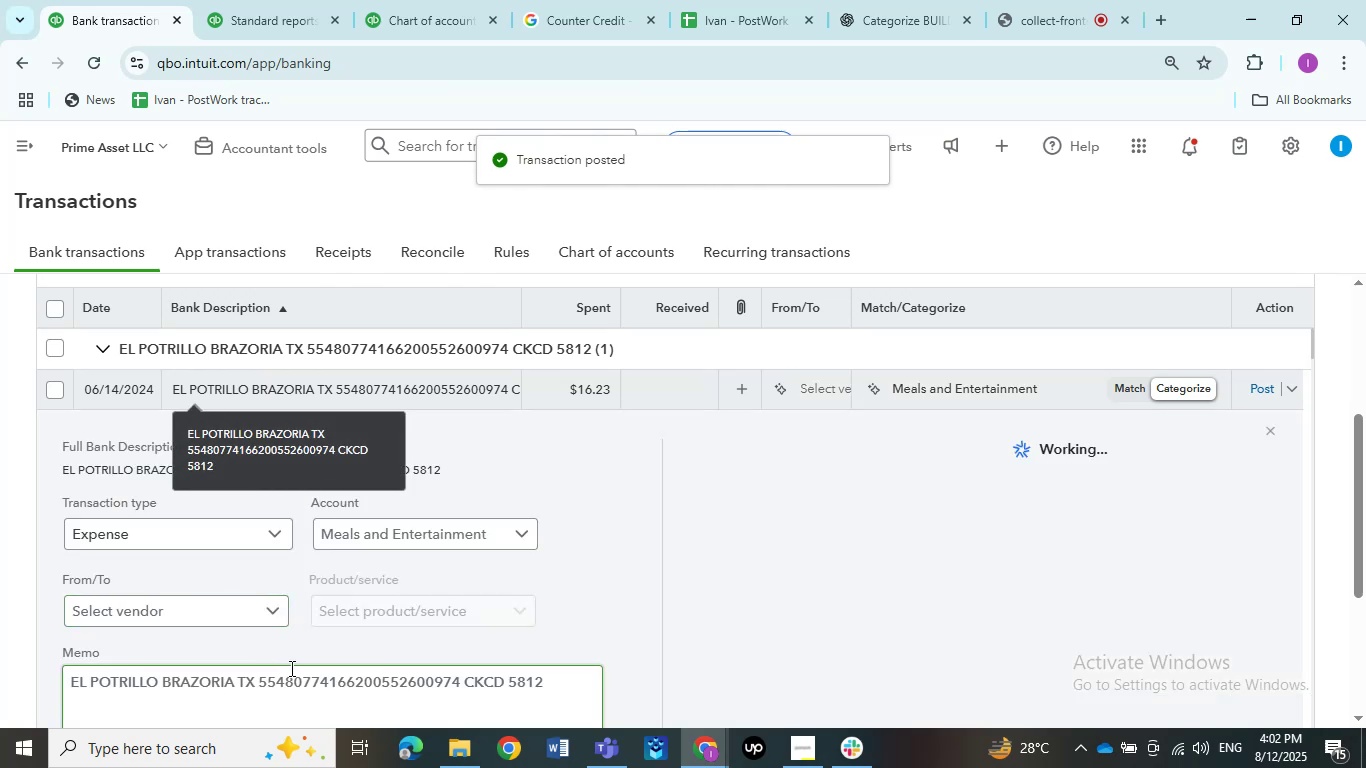 
left_click_drag(start_coordinate=[255, 683], to_coordinate=[206, 682])
 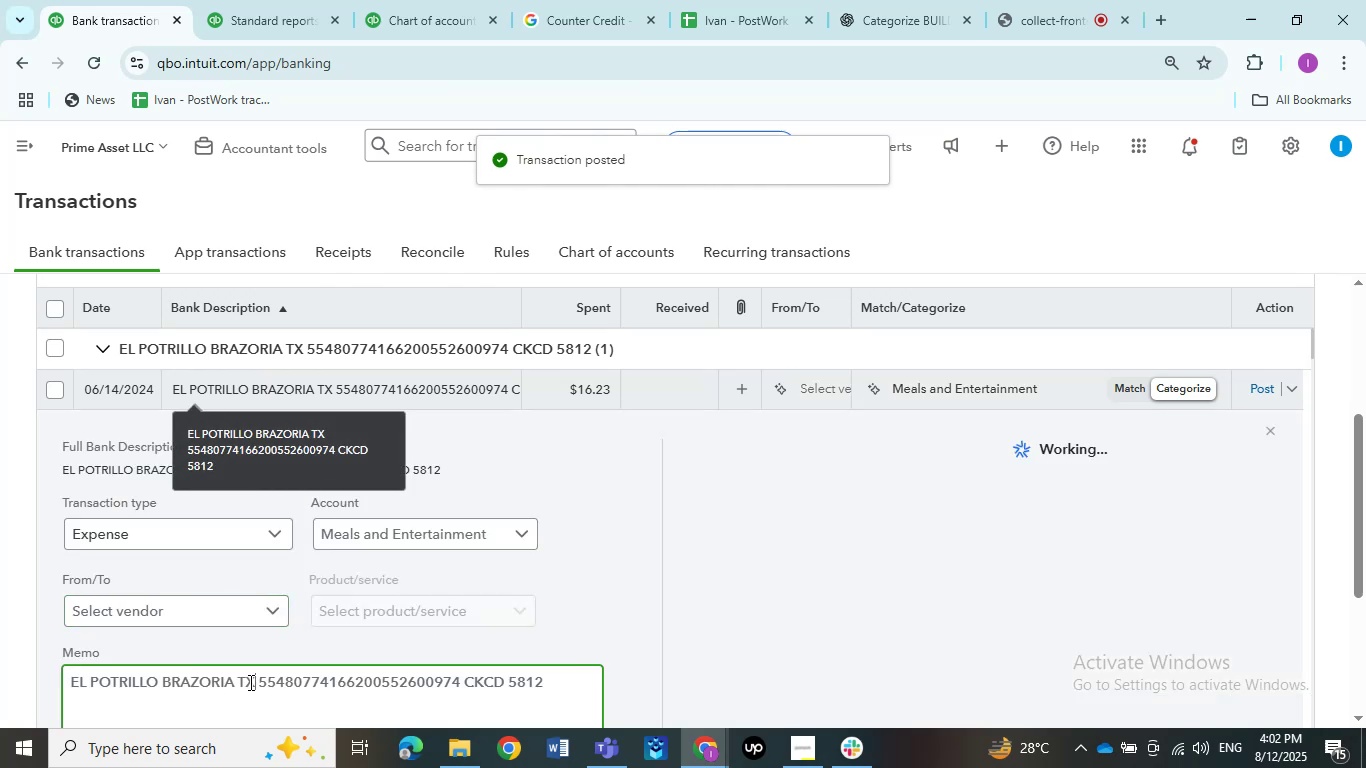 
left_click_drag(start_coordinate=[186, 681], to_coordinate=[49, 681])
 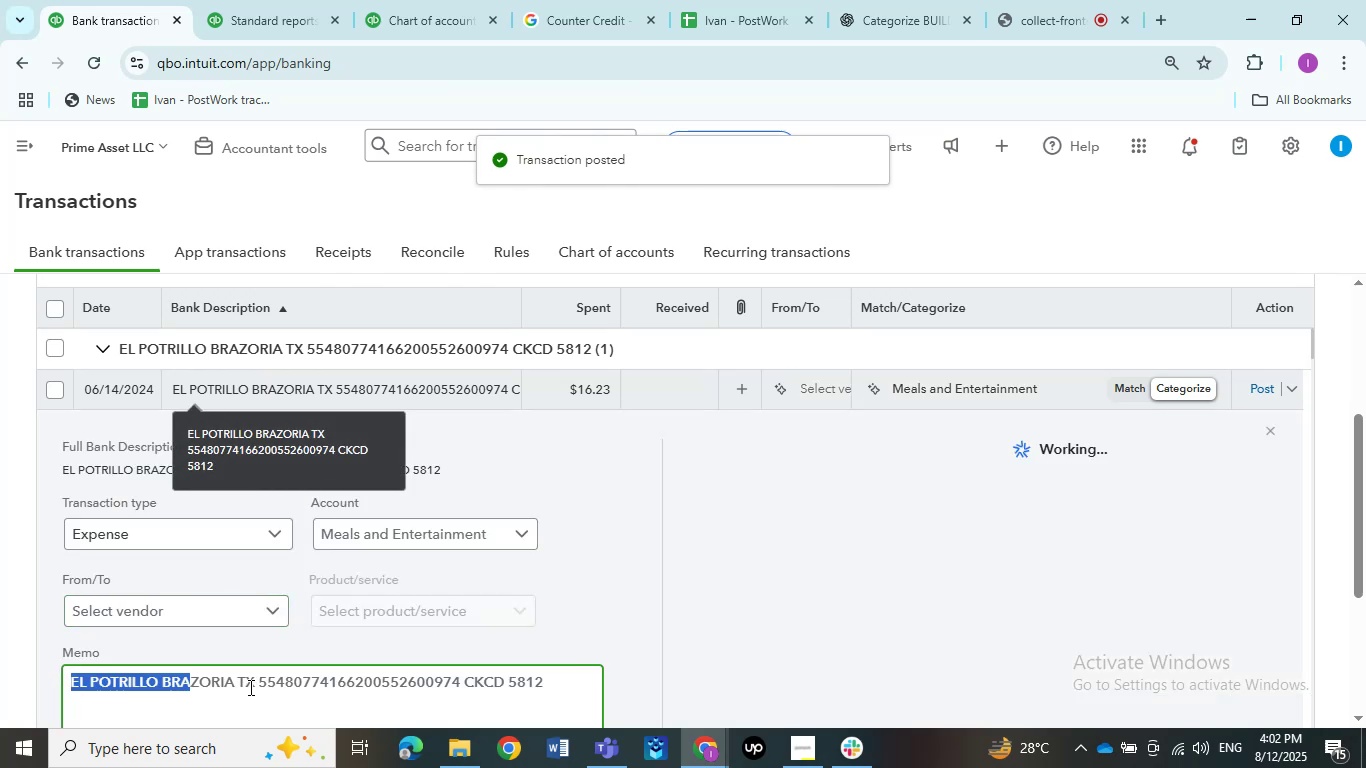 
key(Control+Z)
 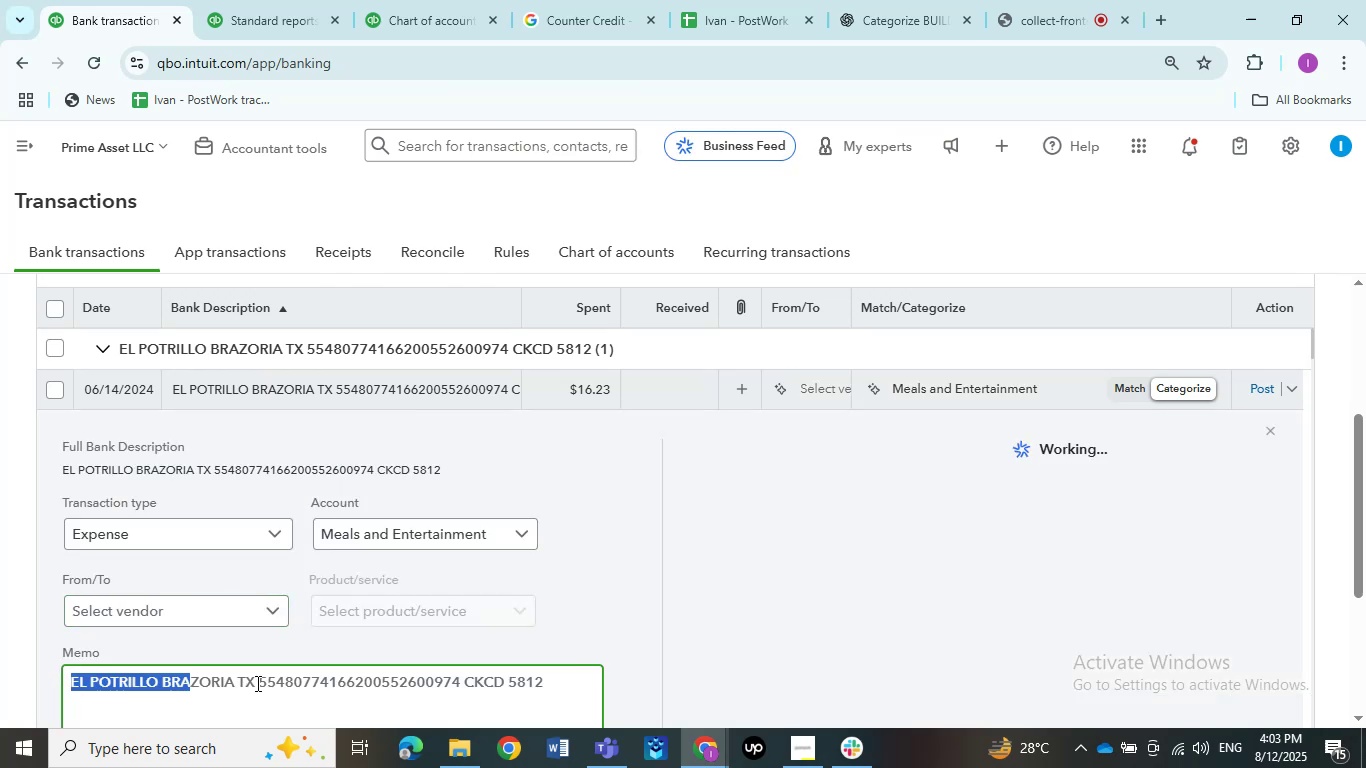 
left_click([256, 683])
 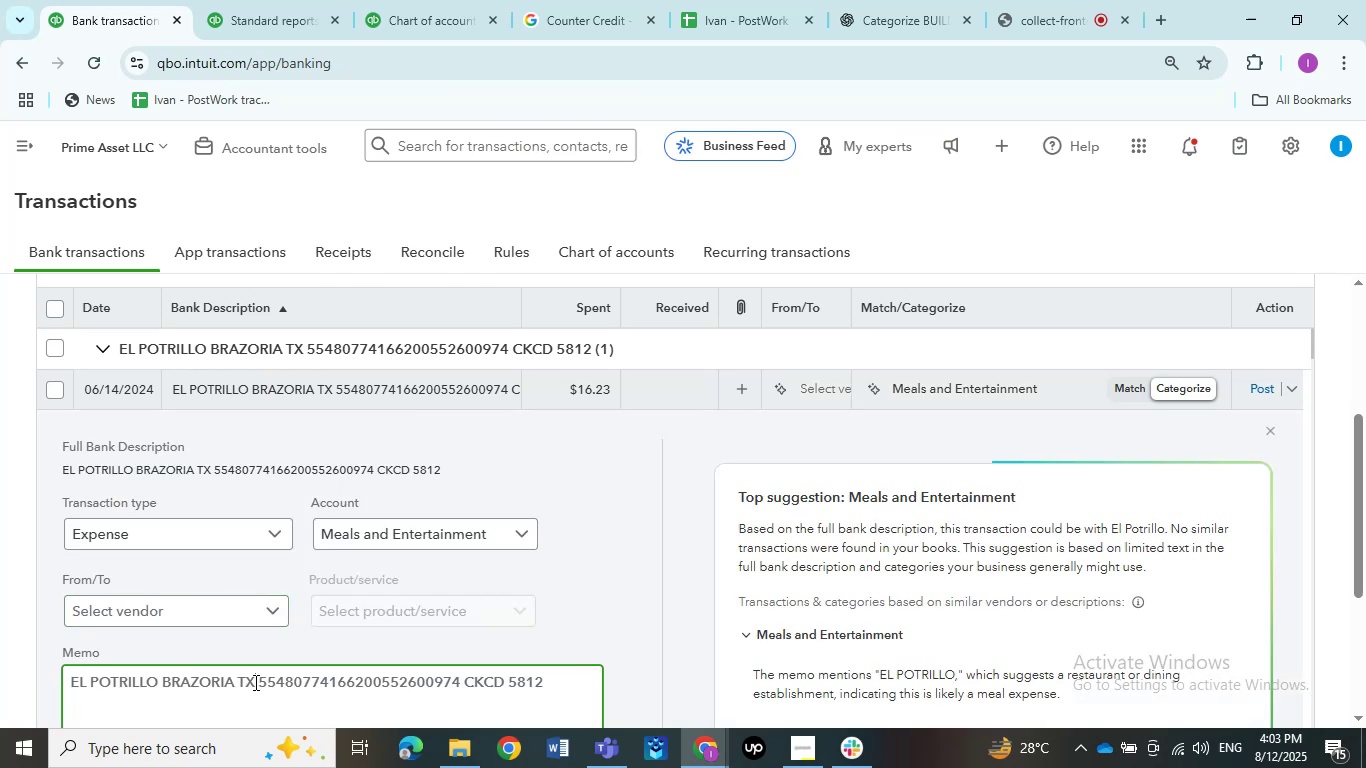 
left_click_drag(start_coordinate=[253, 680], to_coordinate=[50, 675])
 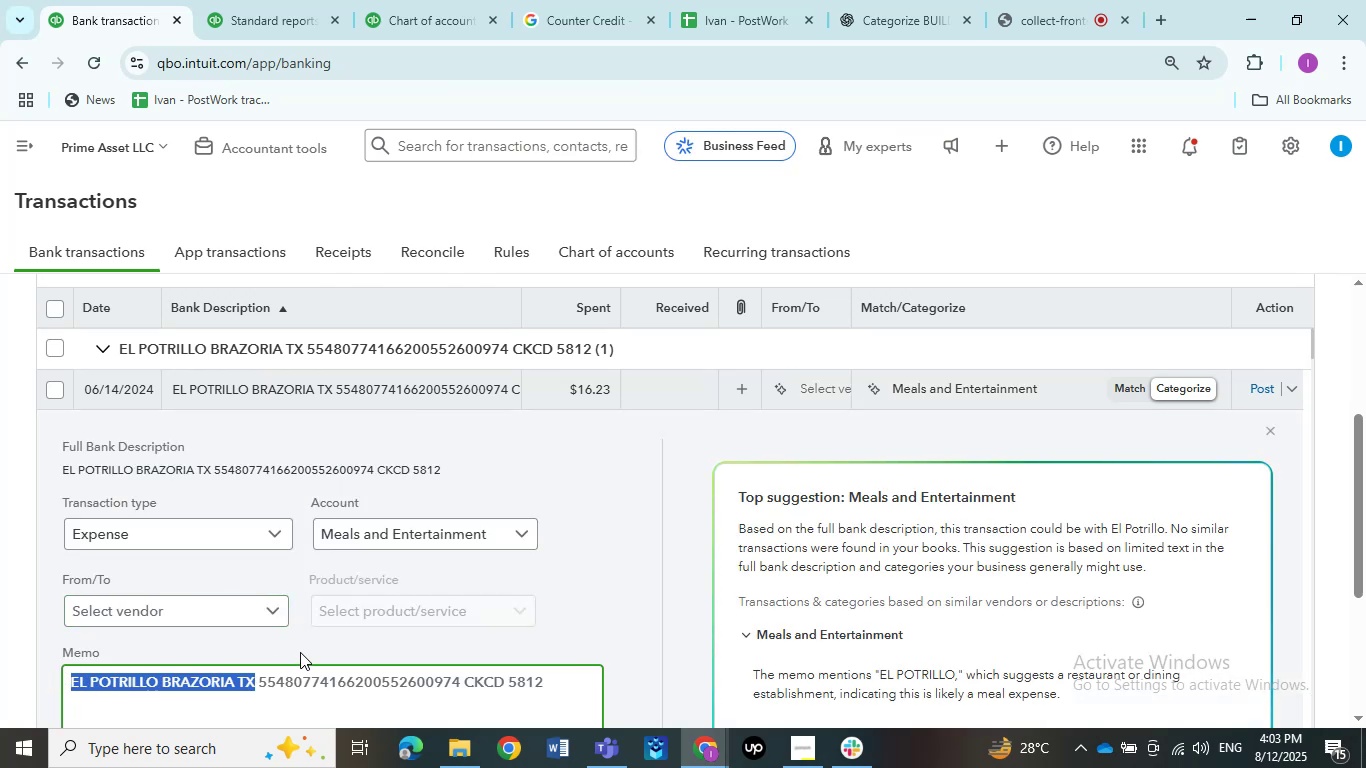 
key(Control+C)
 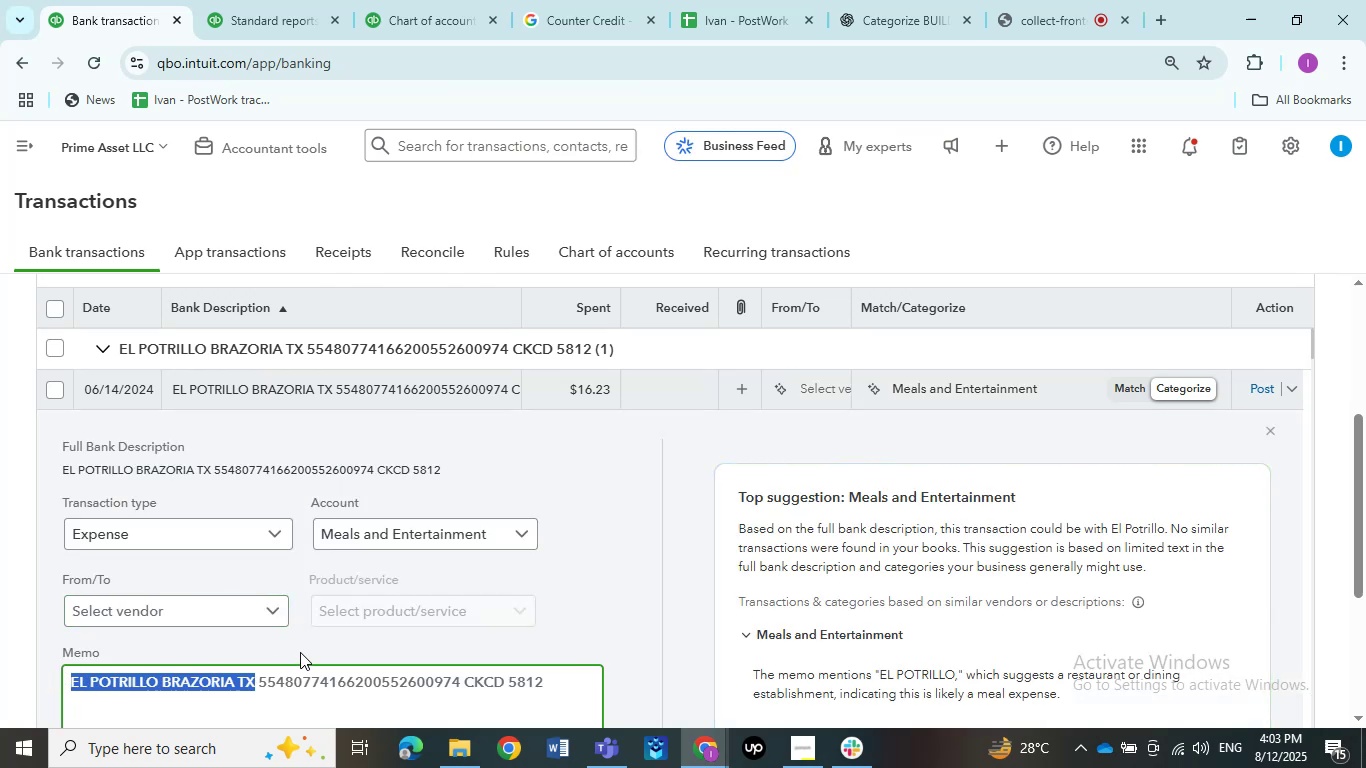 
key(Control+C)
 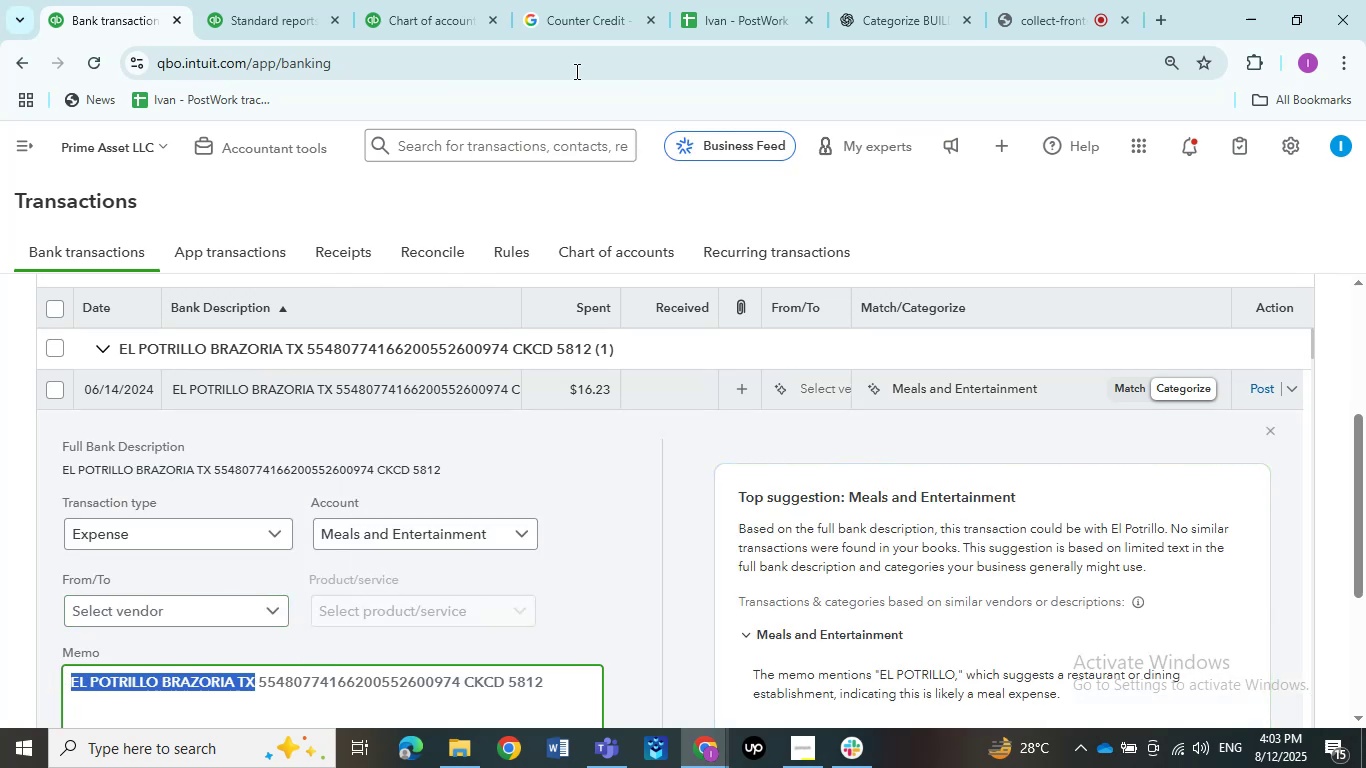 
left_click([586, 0])
 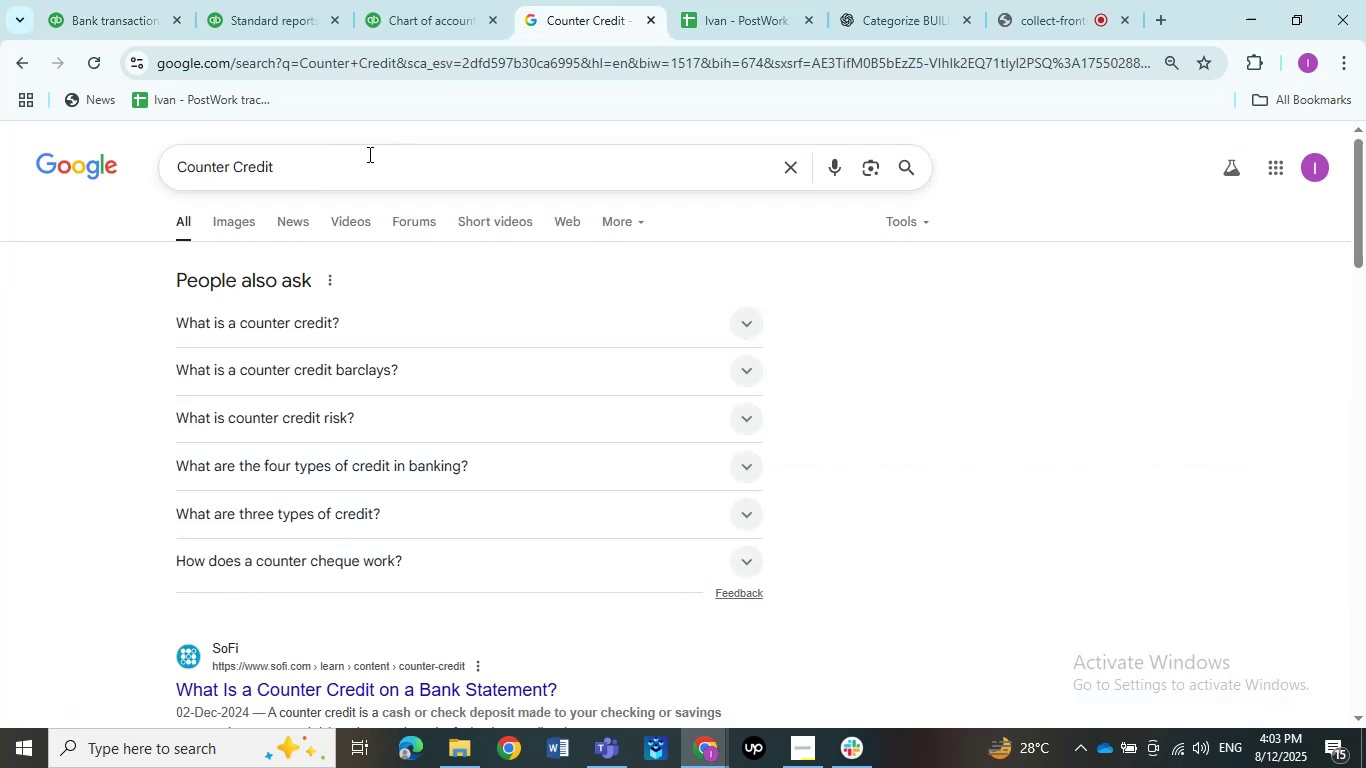 
left_click_drag(start_coordinate=[354, 170], to_coordinate=[0, 170])
 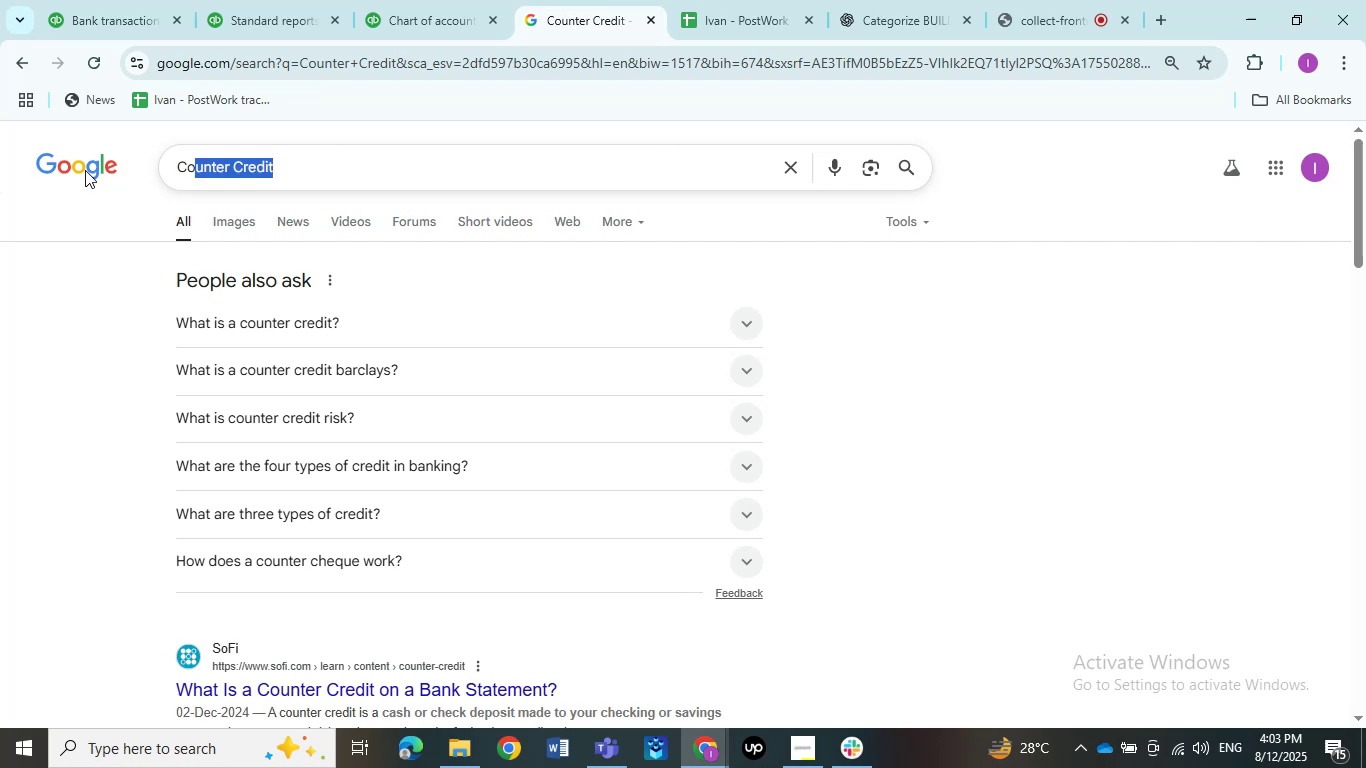 
key(Control+ControlLeft)
 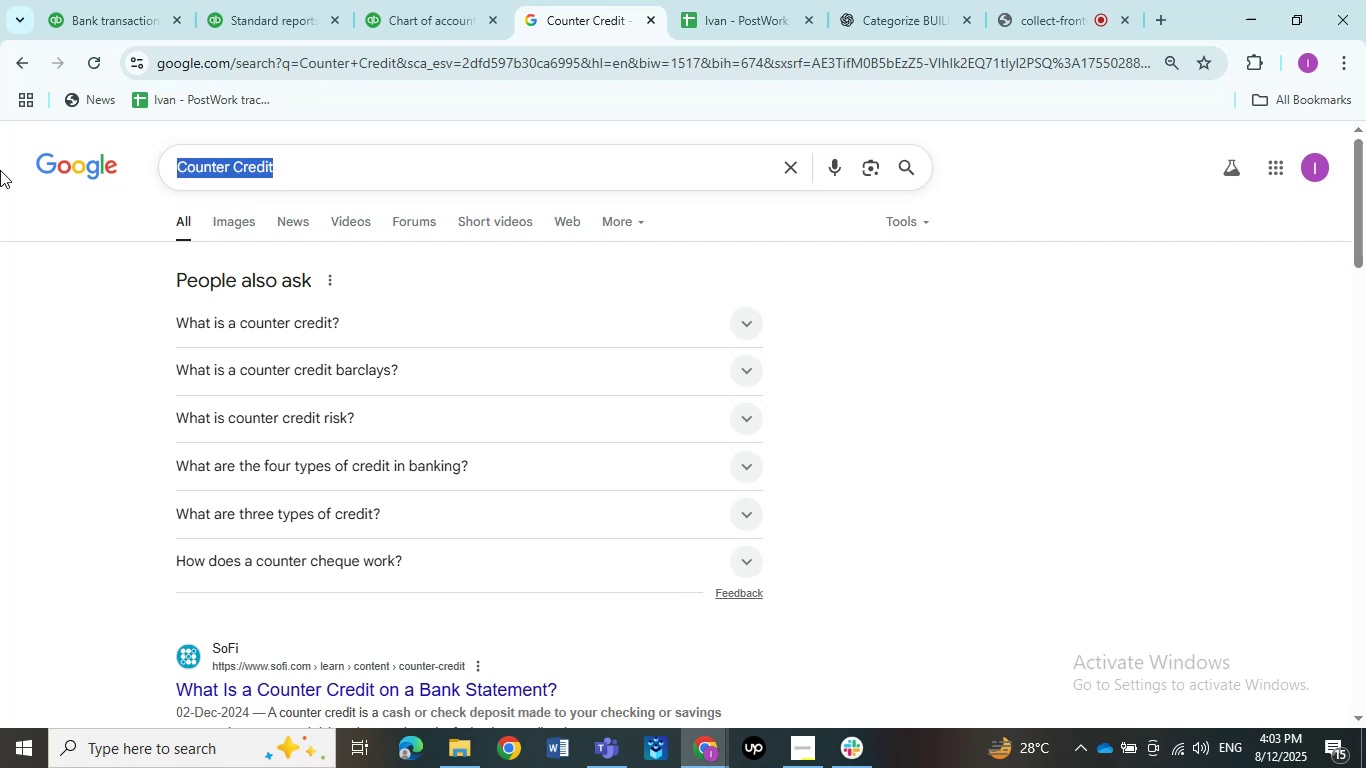 
double_click([0, 170])
 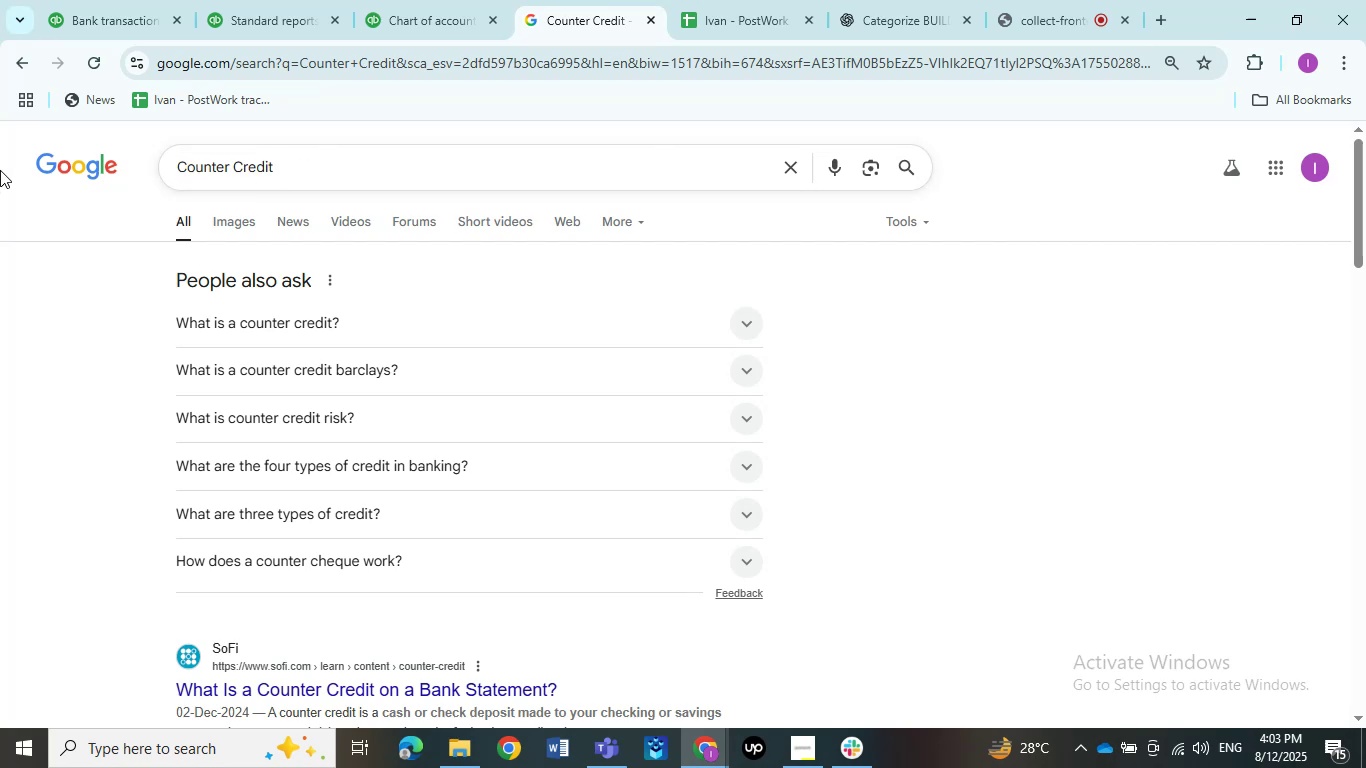 
key(Control+V)
 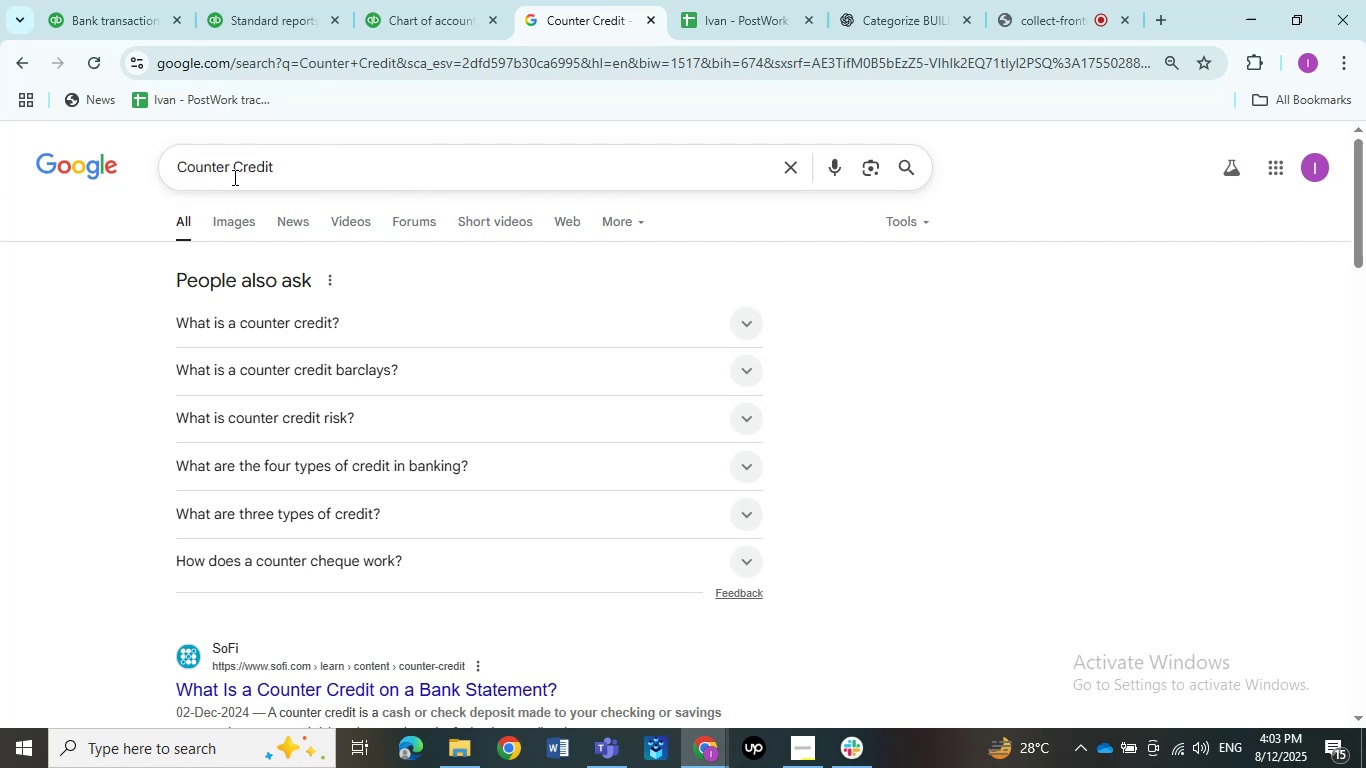 
left_click_drag(start_coordinate=[338, 171], to_coordinate=[231, 170])
 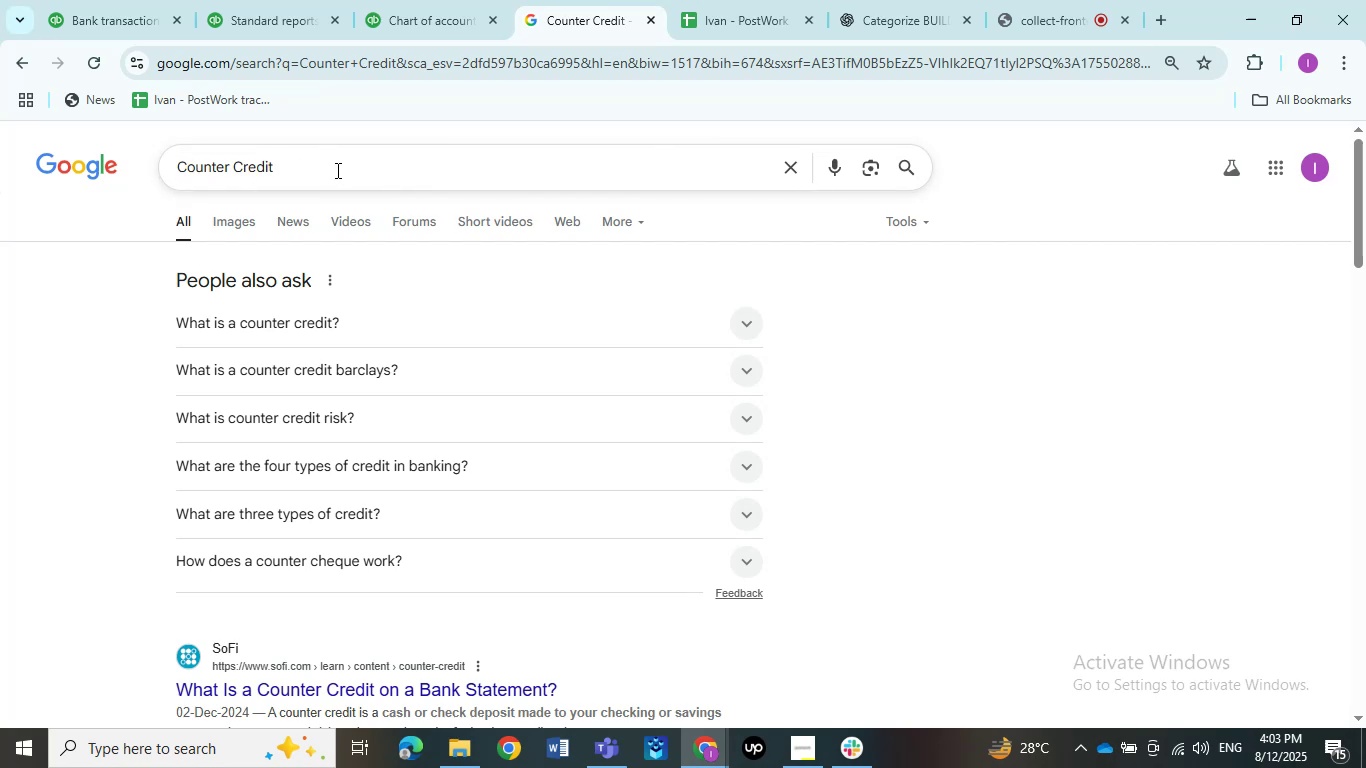 
left_click_drag(start_coordinate=[60, 169], to_coordinate=[51, 168])
 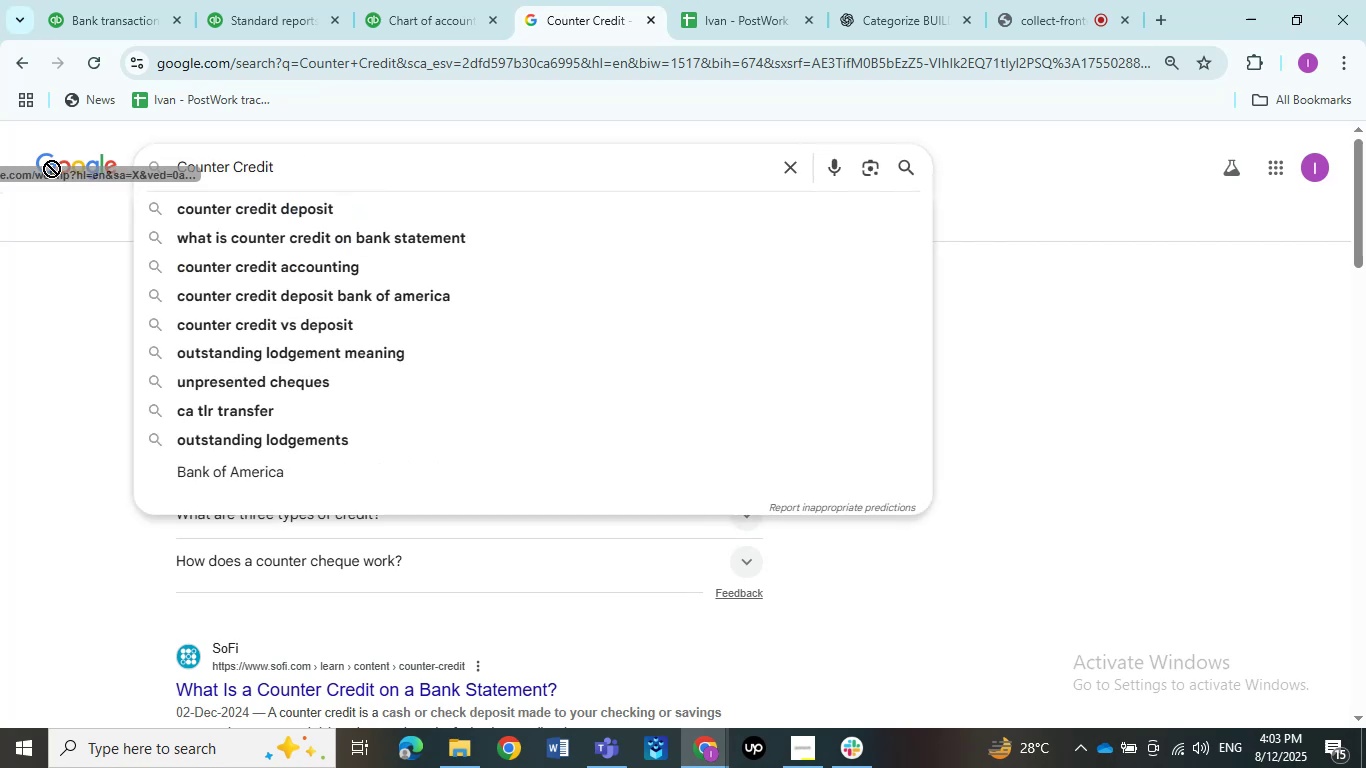 
key(Control+ControlLeft)
 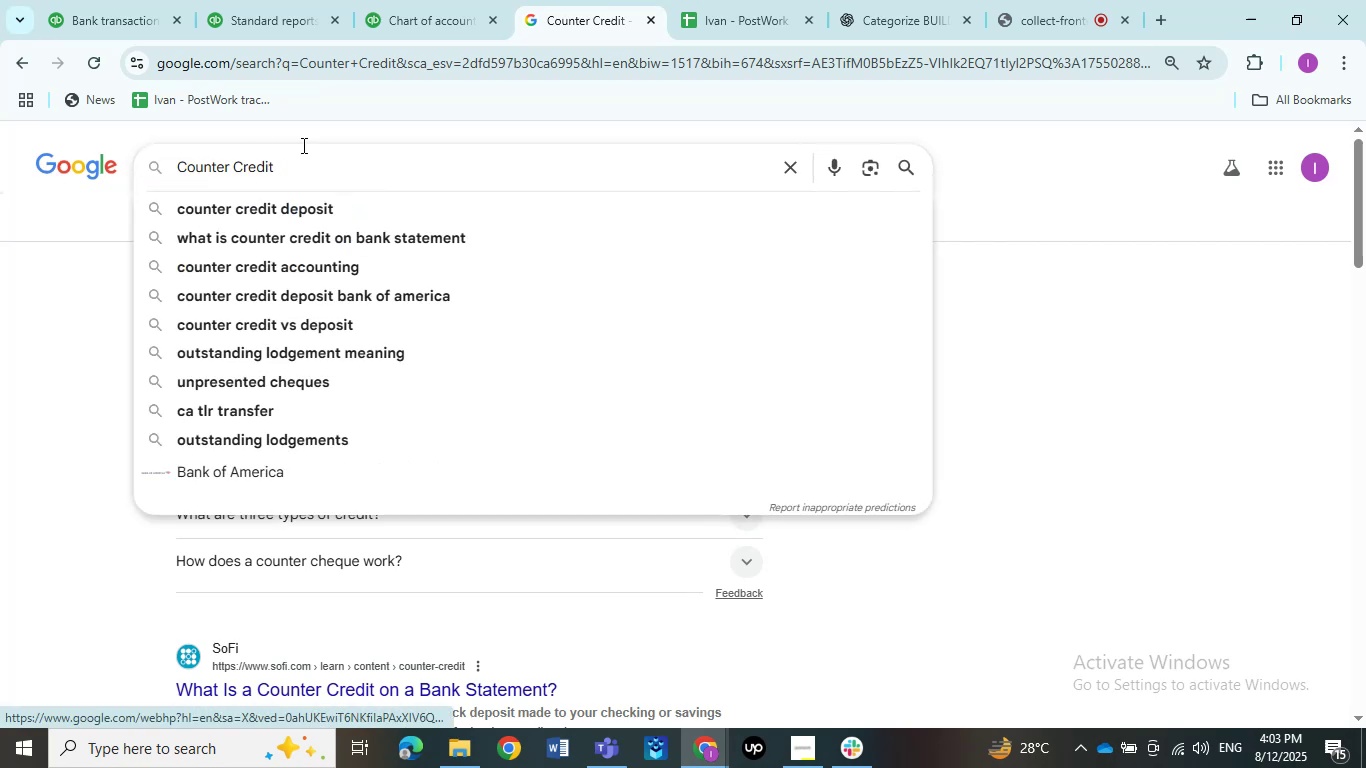 
left_click_drag(start_coordinate=[300, 169], to_coordinate=[278, 169])
 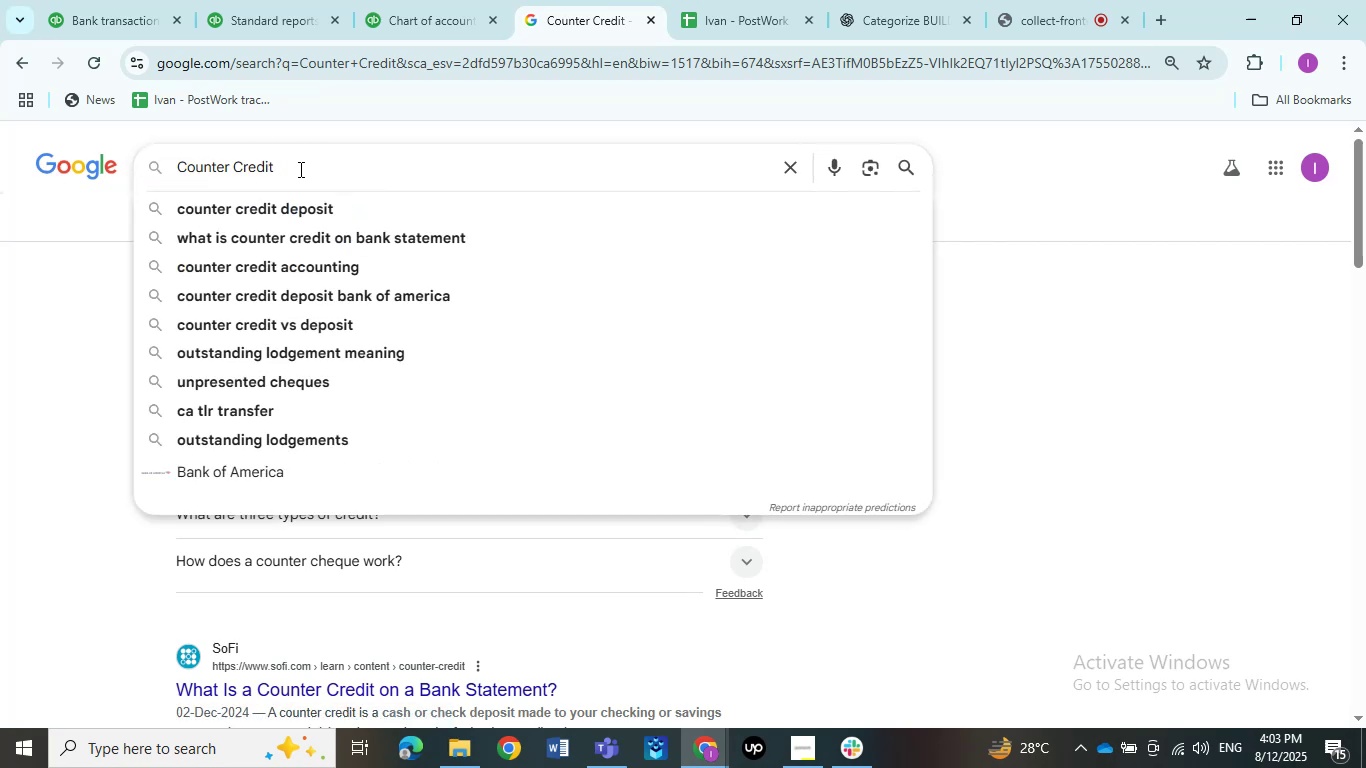 
left_click_drag(start_coordinate=[267, 169], to_coordinate=[239, 169])
 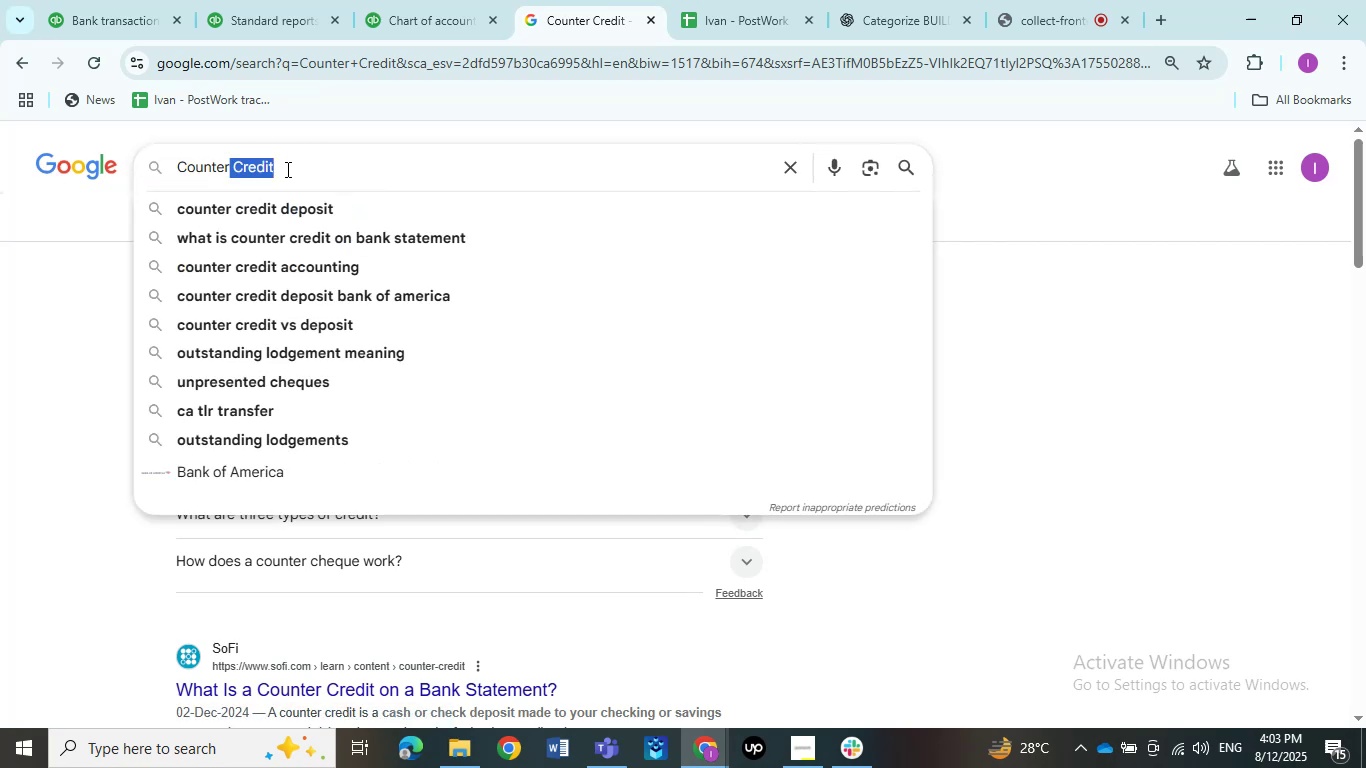 
left_click_drag(start_coordinate=[210, 169], to_coordinate=[201, 169])
 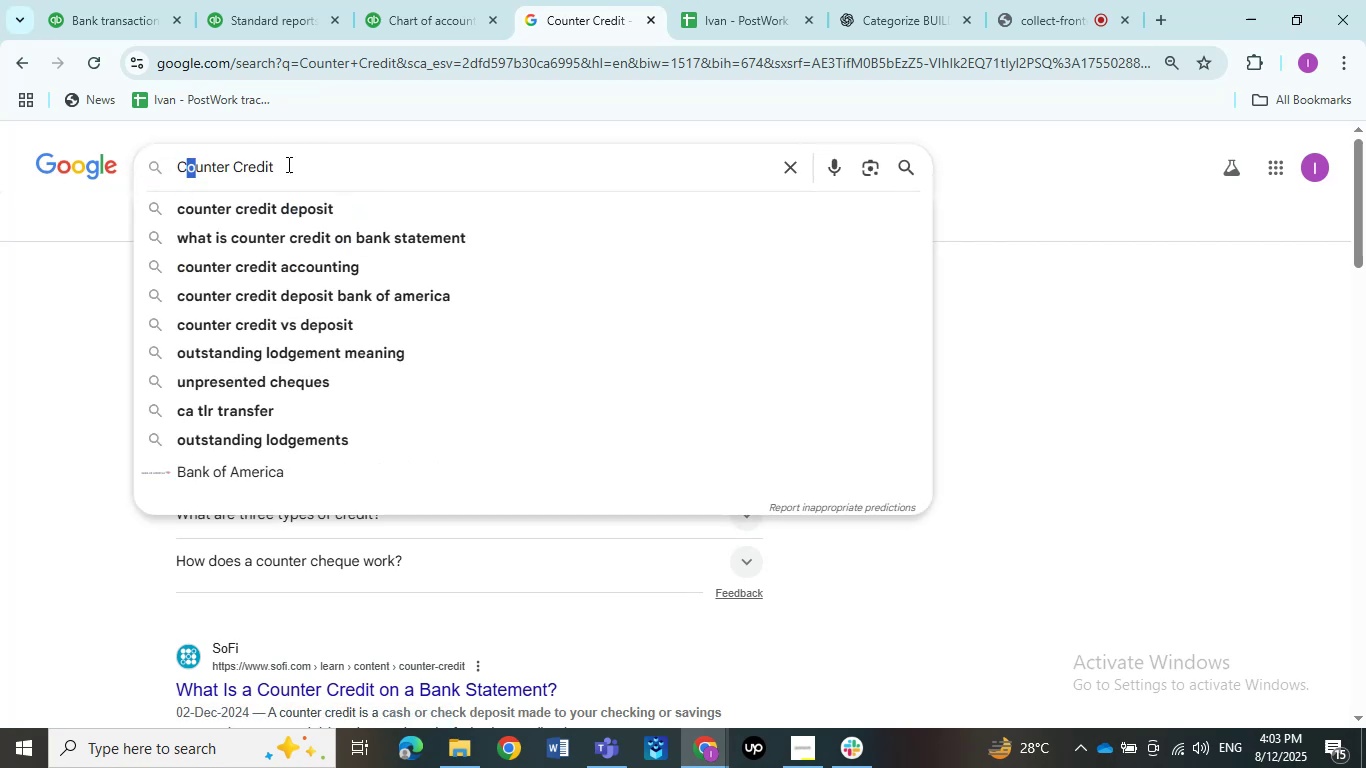 
left_click([295, 163])
 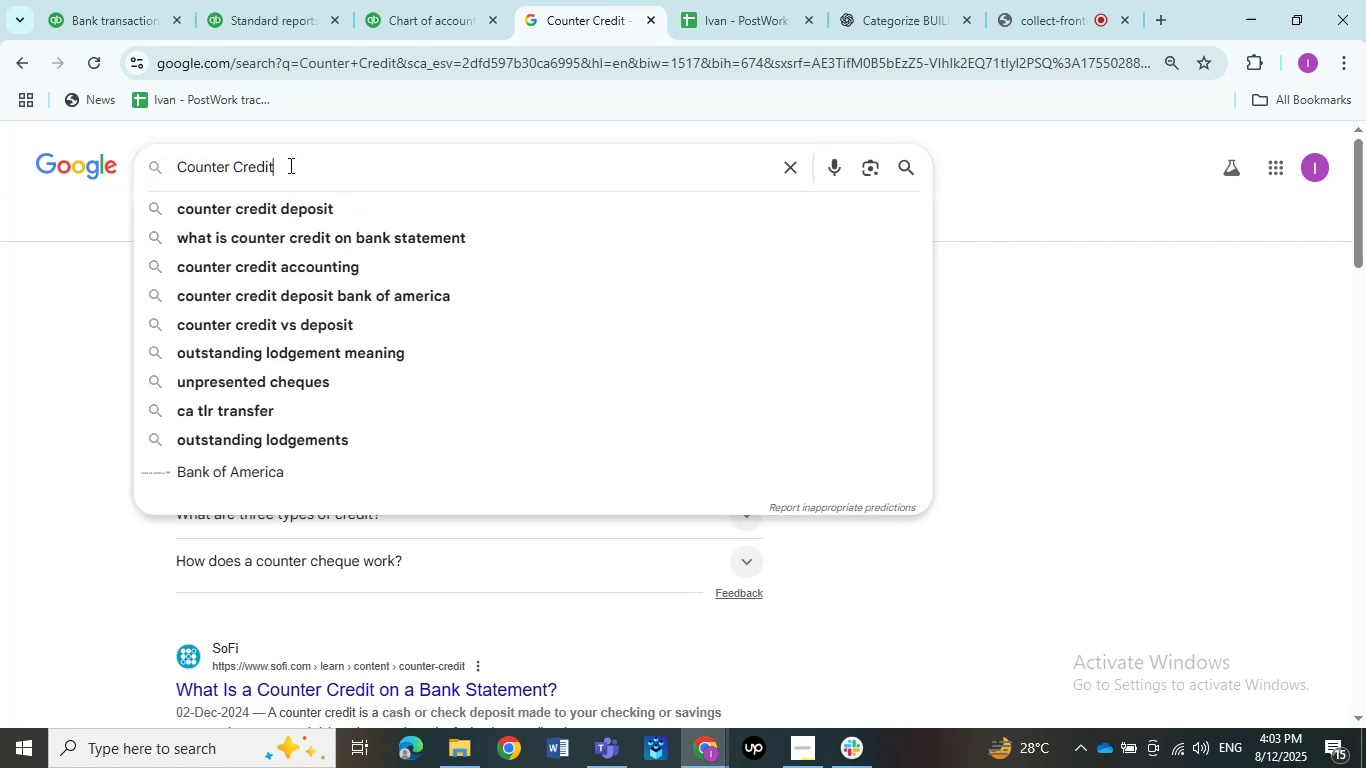 
left_click_drag(start_coordinate=[281, 171], to_coordinate=[173, 167])
 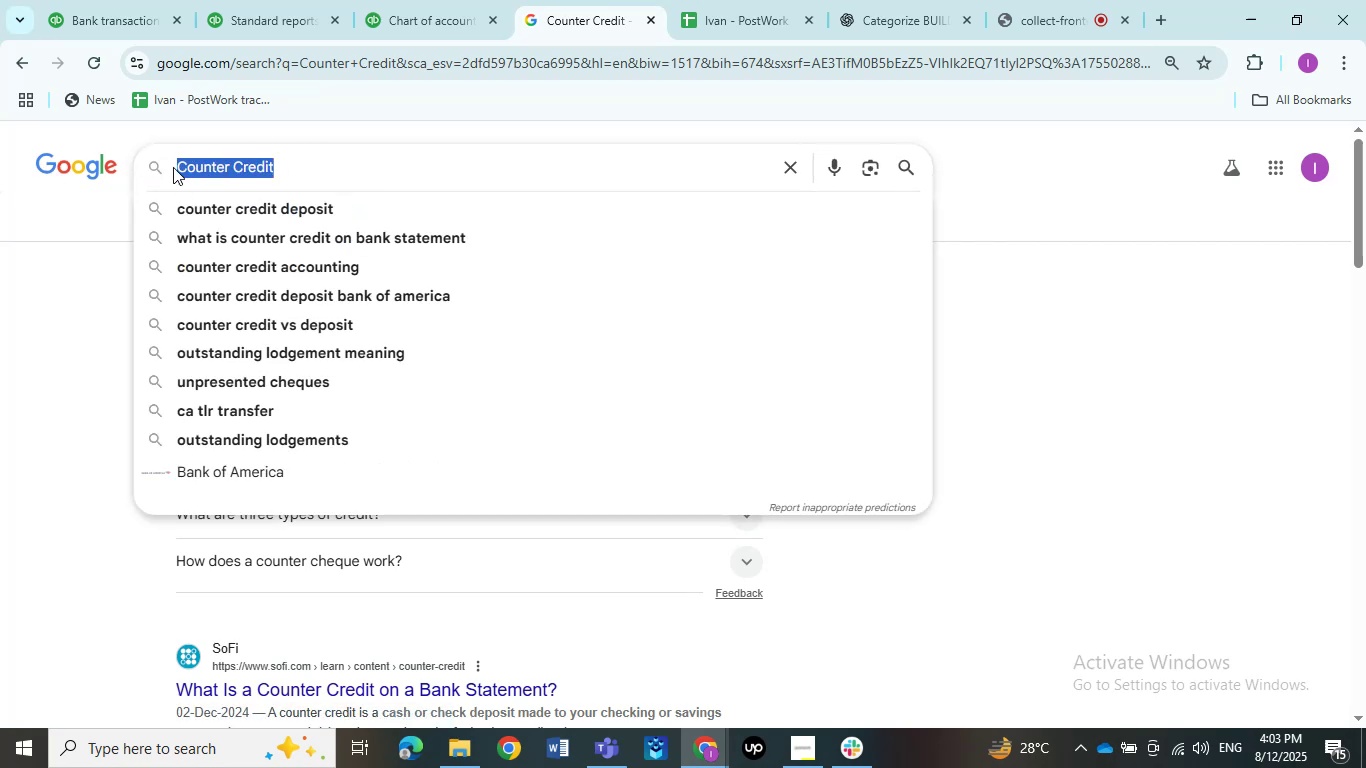 
left_click([173, 167])
 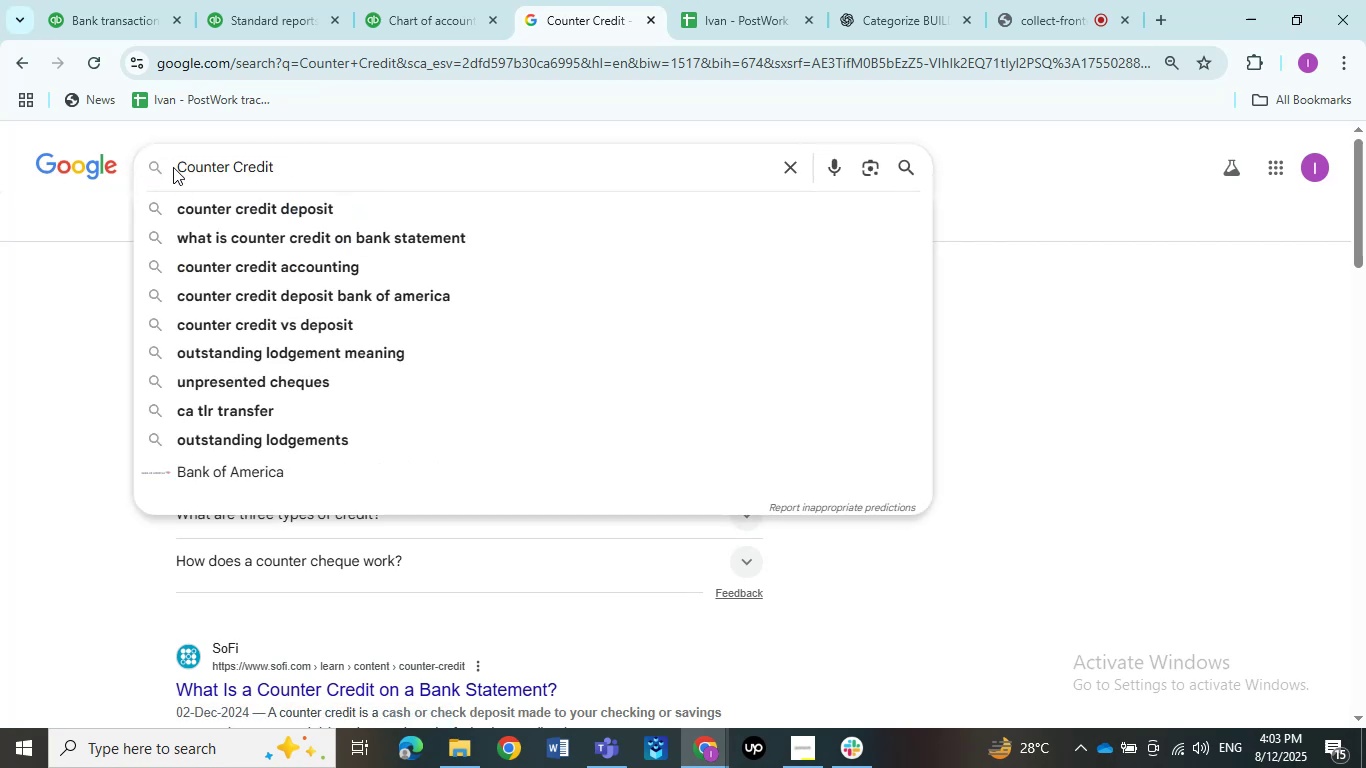 
key(Control+V)
 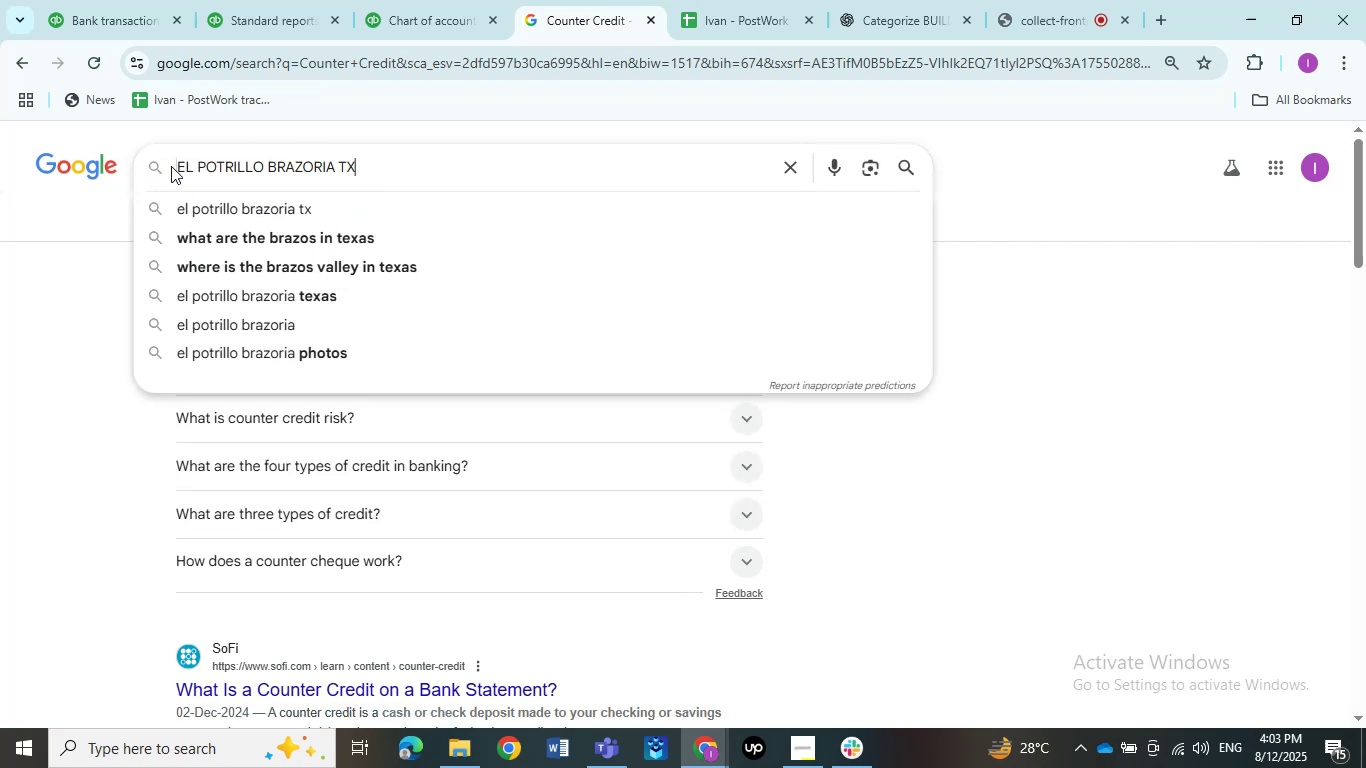 
key(NumpadEnter)
 